 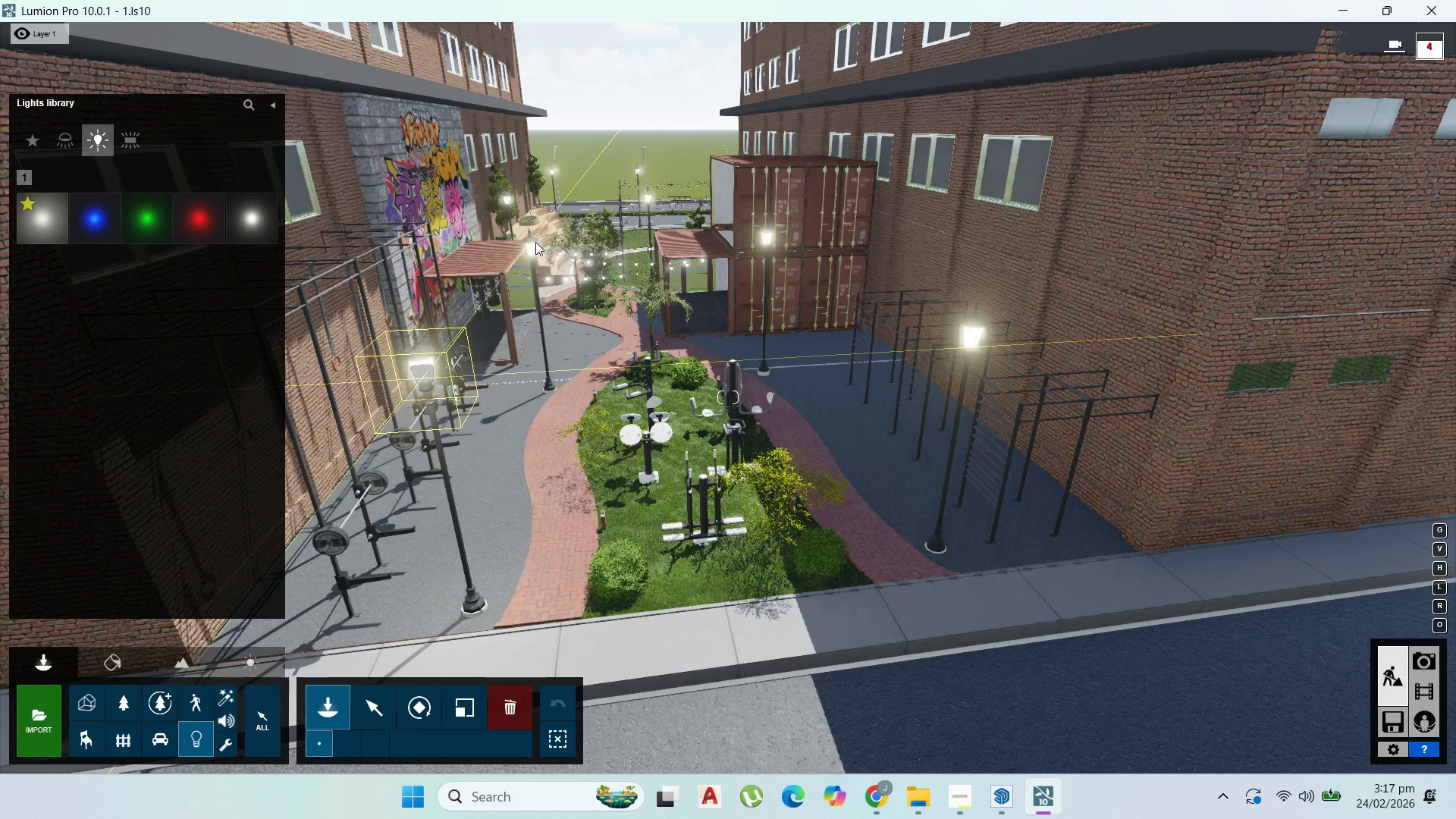 
left_click([39, 213])
 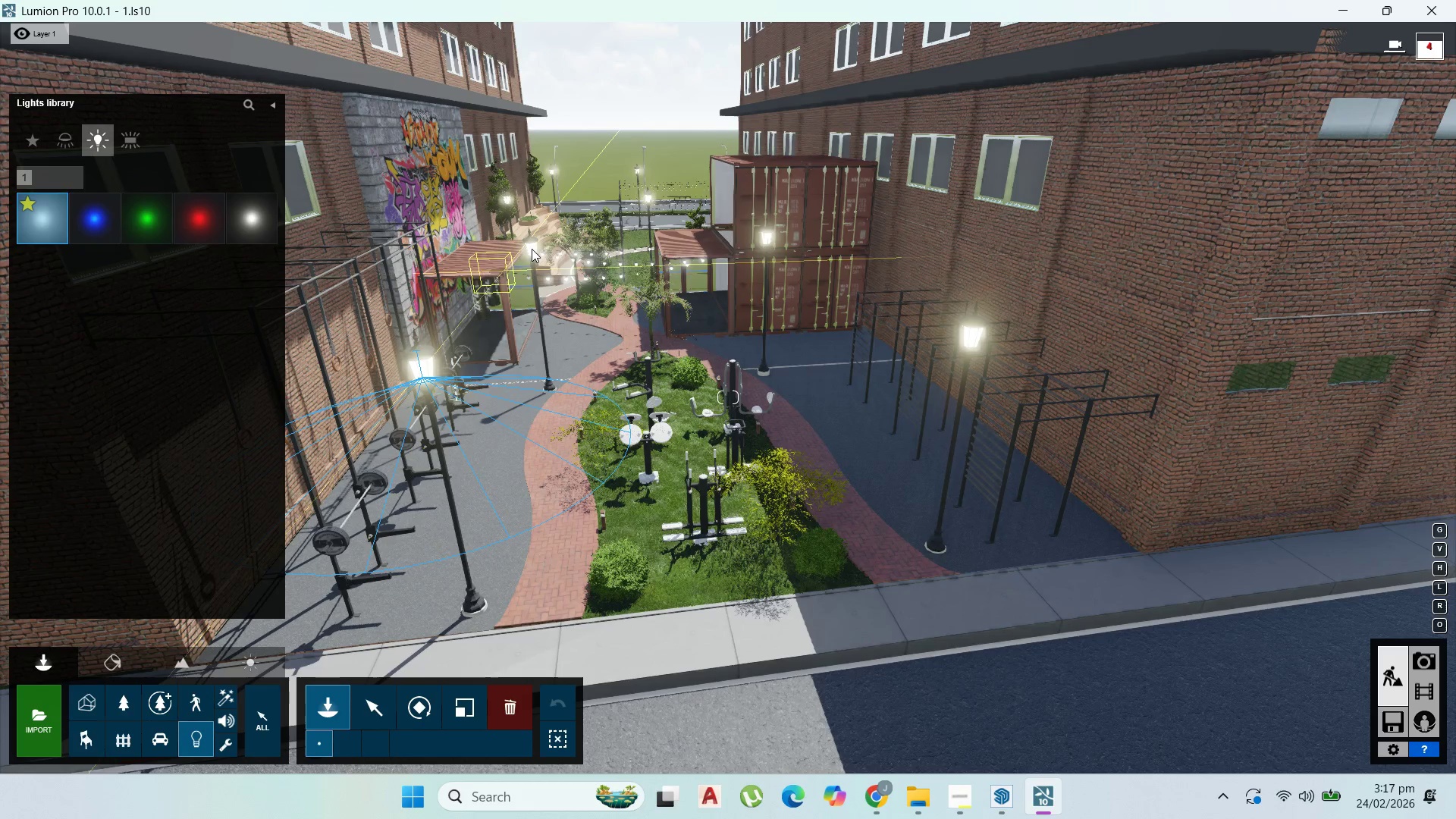 
left_click([532, 249])
 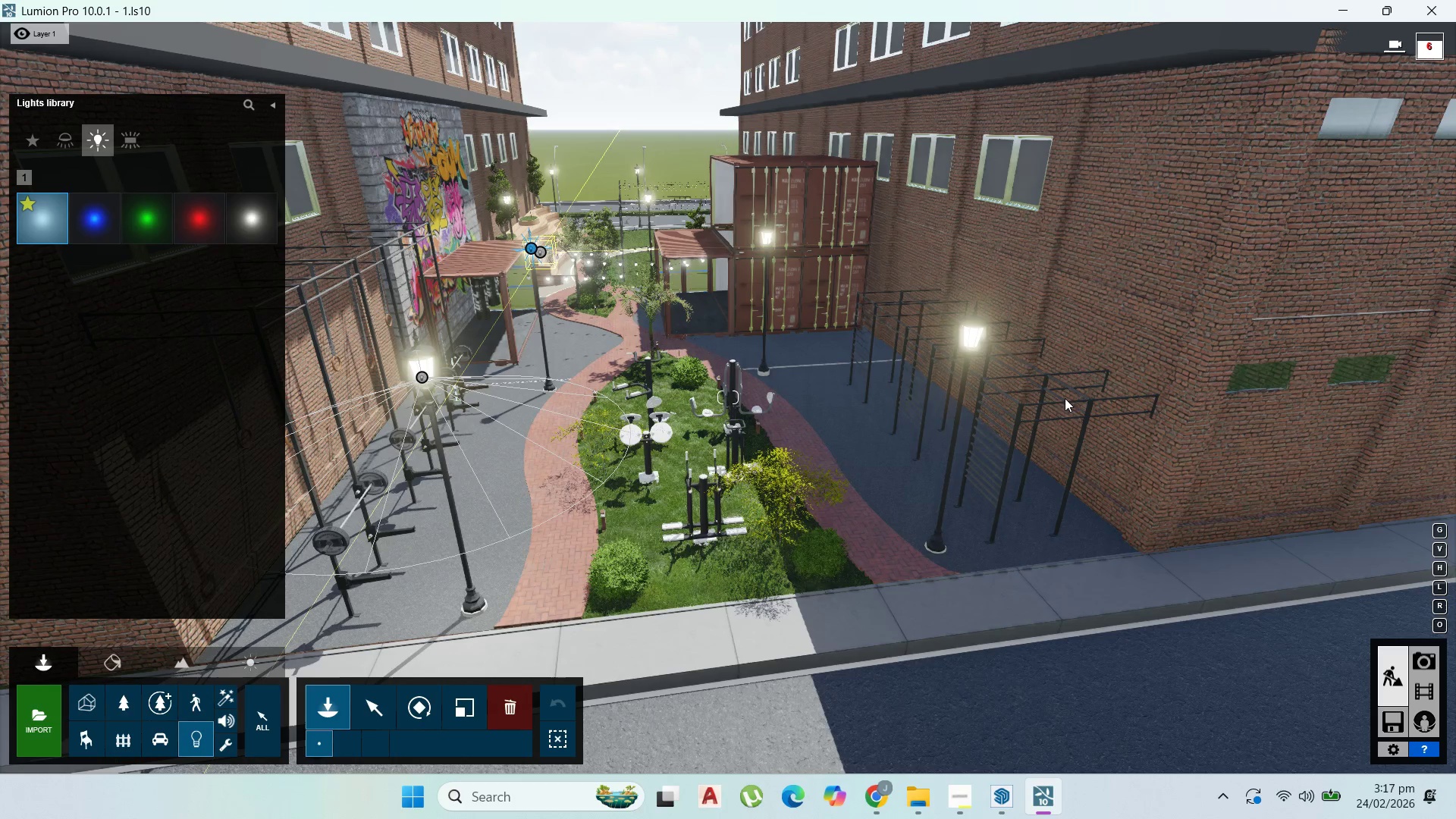 
left_click([975, 340])
 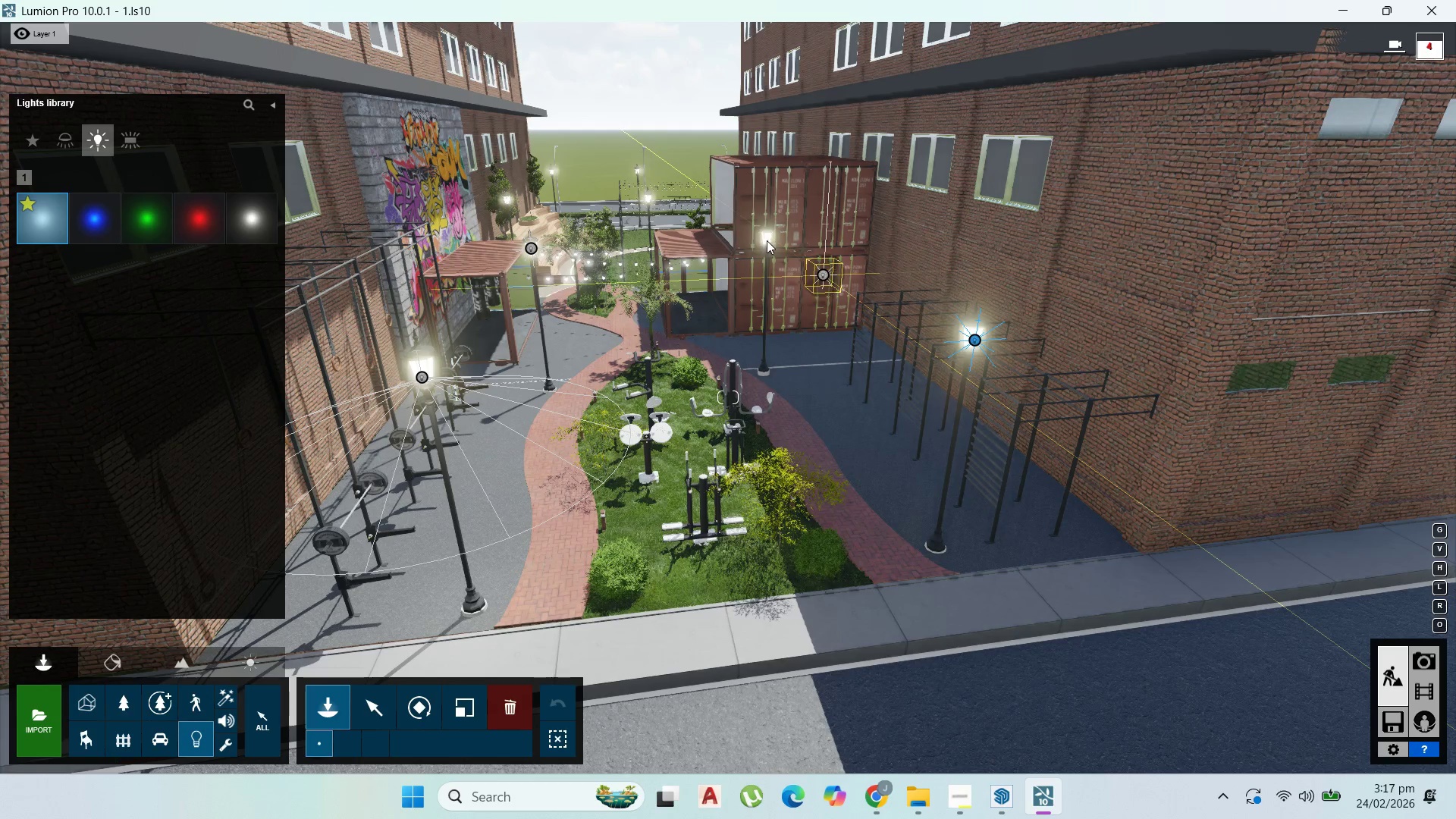 
left_click([768, 240])
 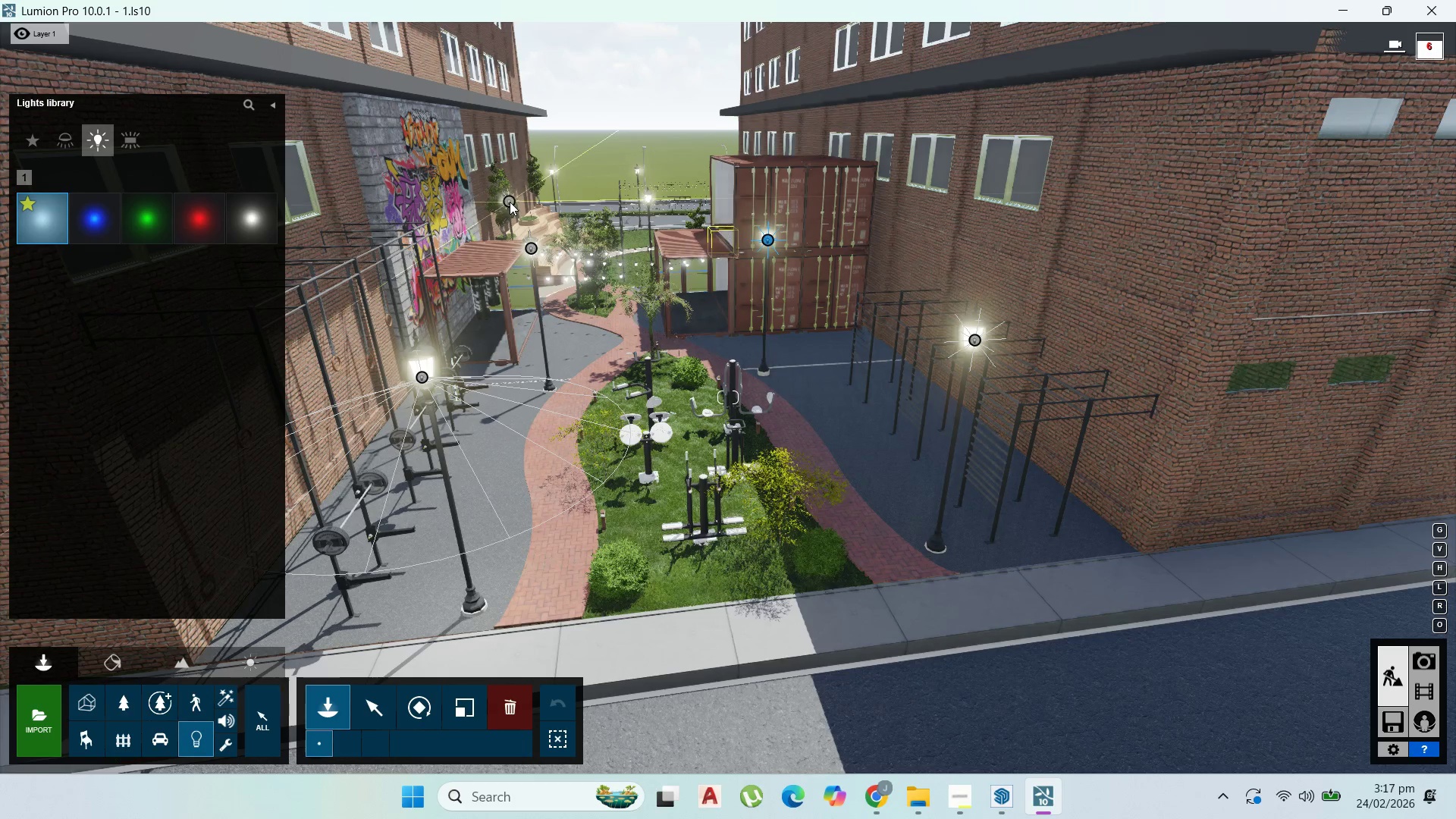 
left_click([510, 202])
 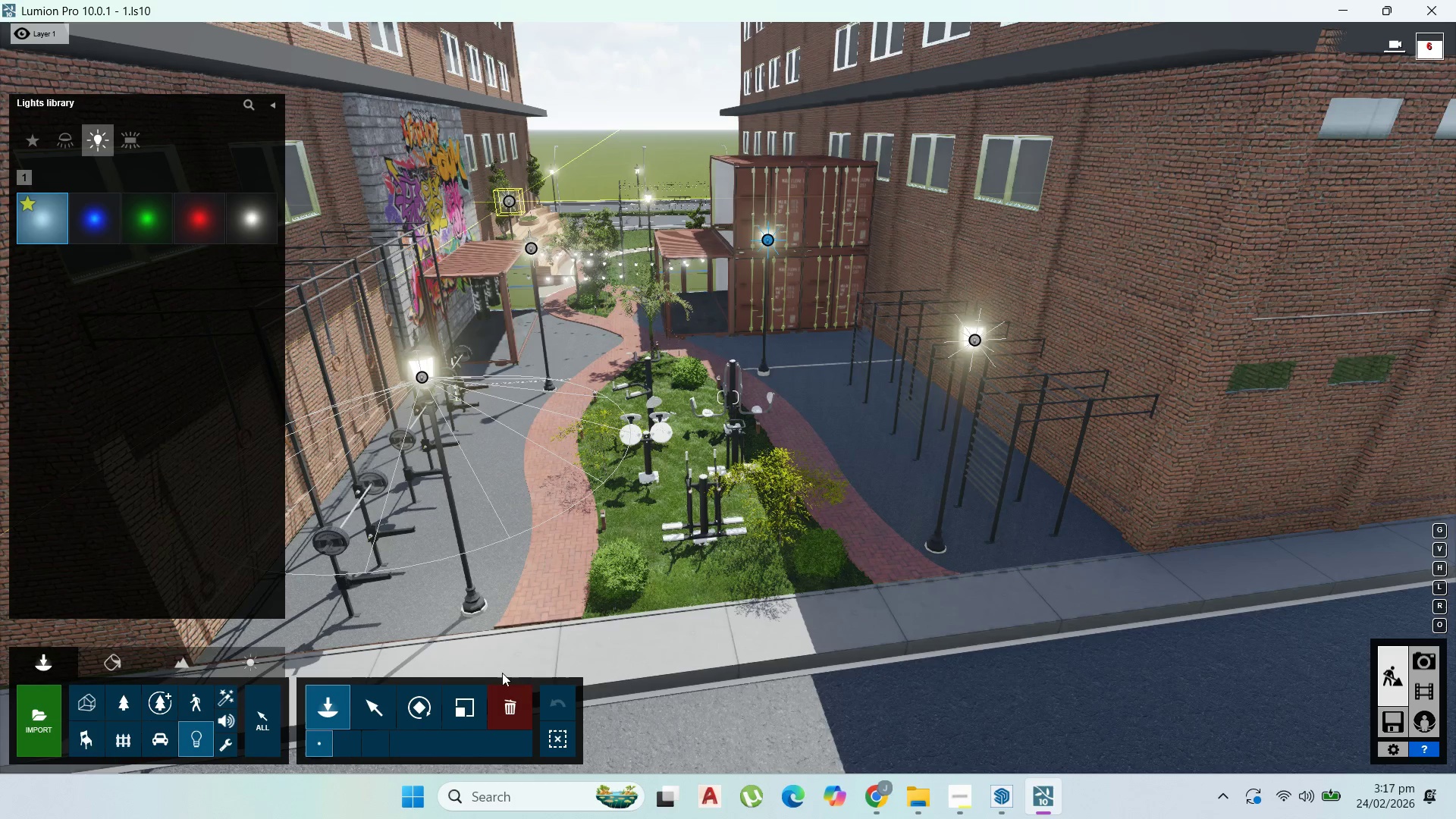 
left_click([499, 700])
 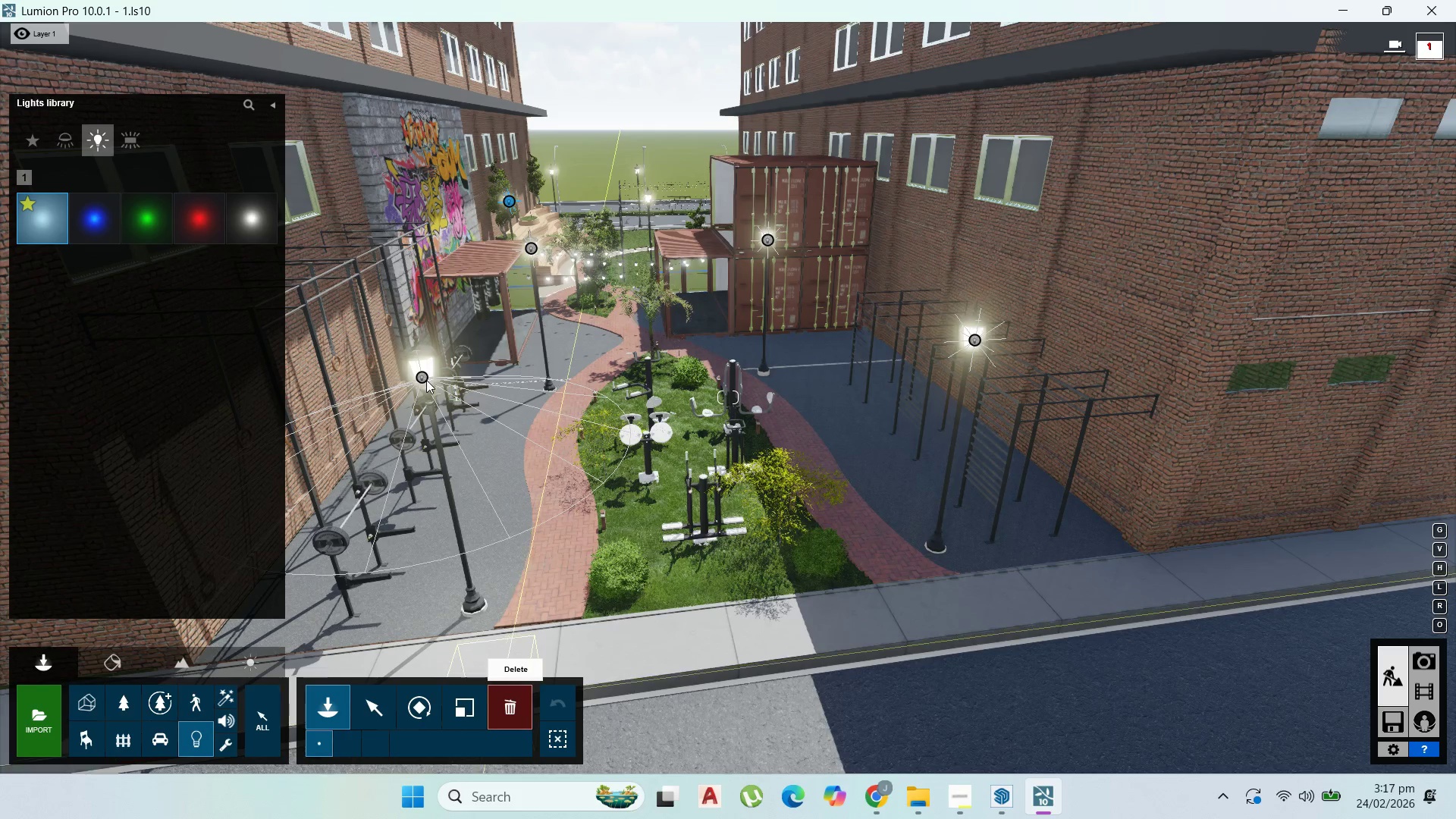 
left_click([422, 380])
 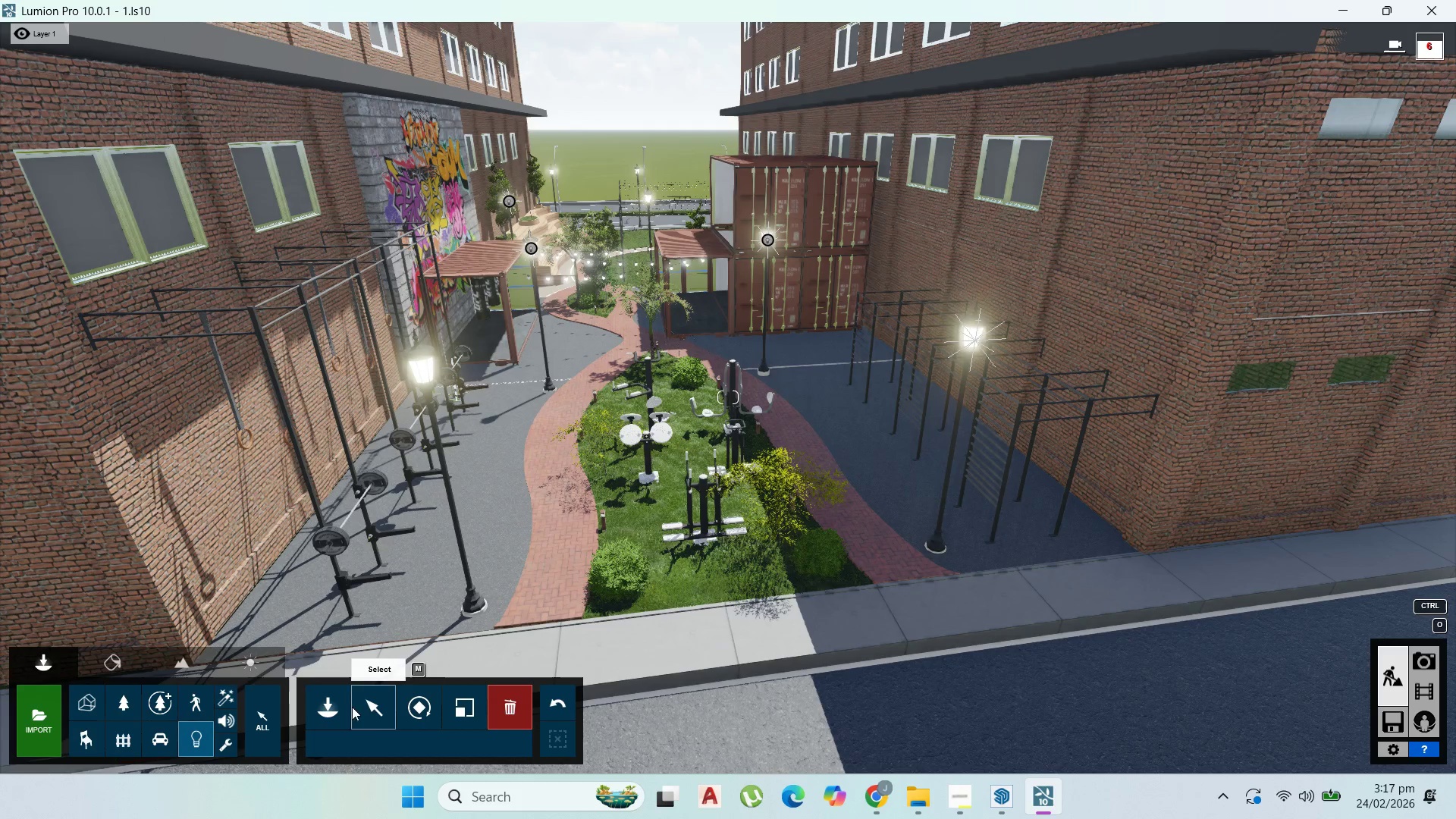 
left_click([339, 707])
 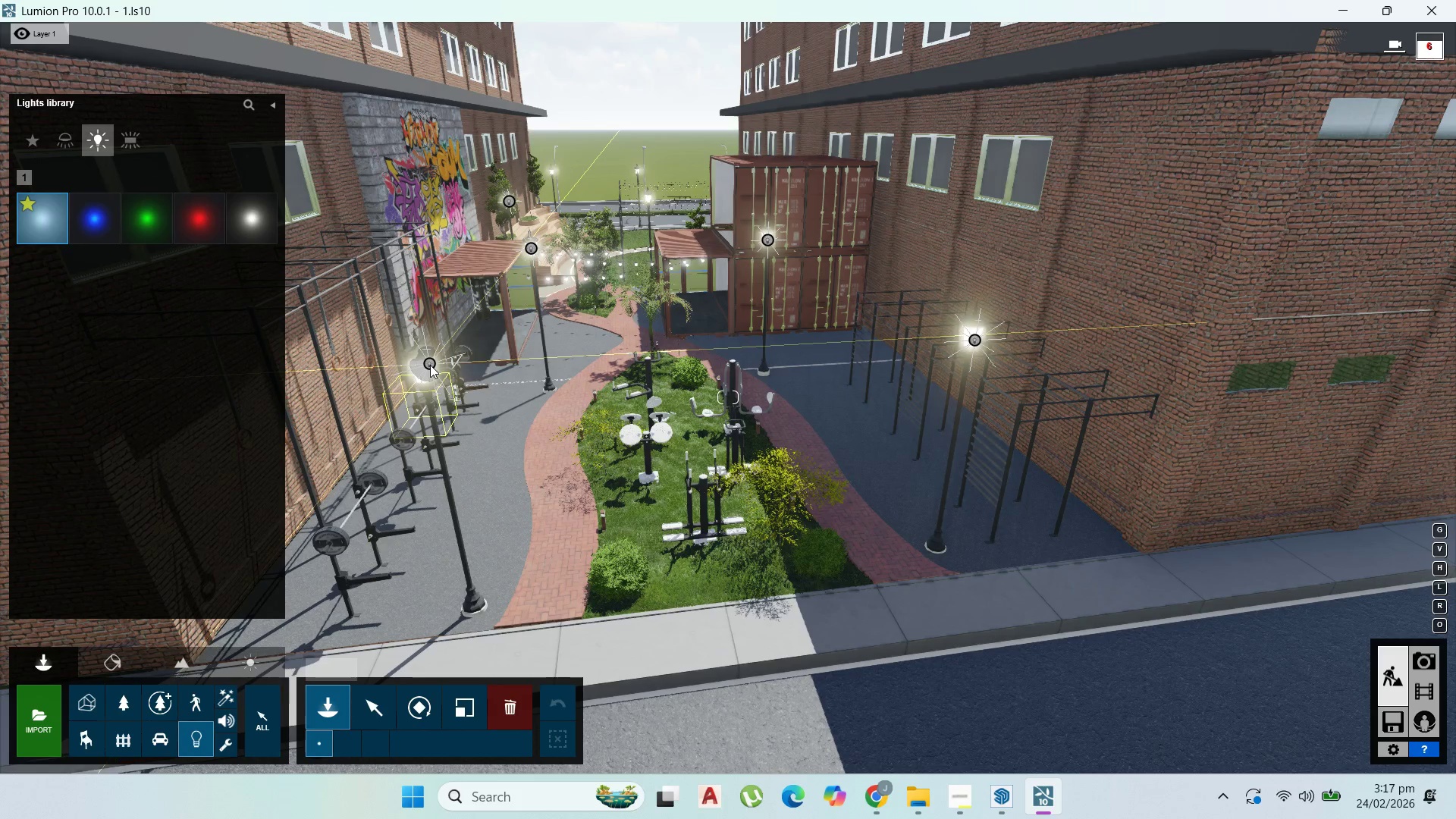 
left_click([430, 365])
 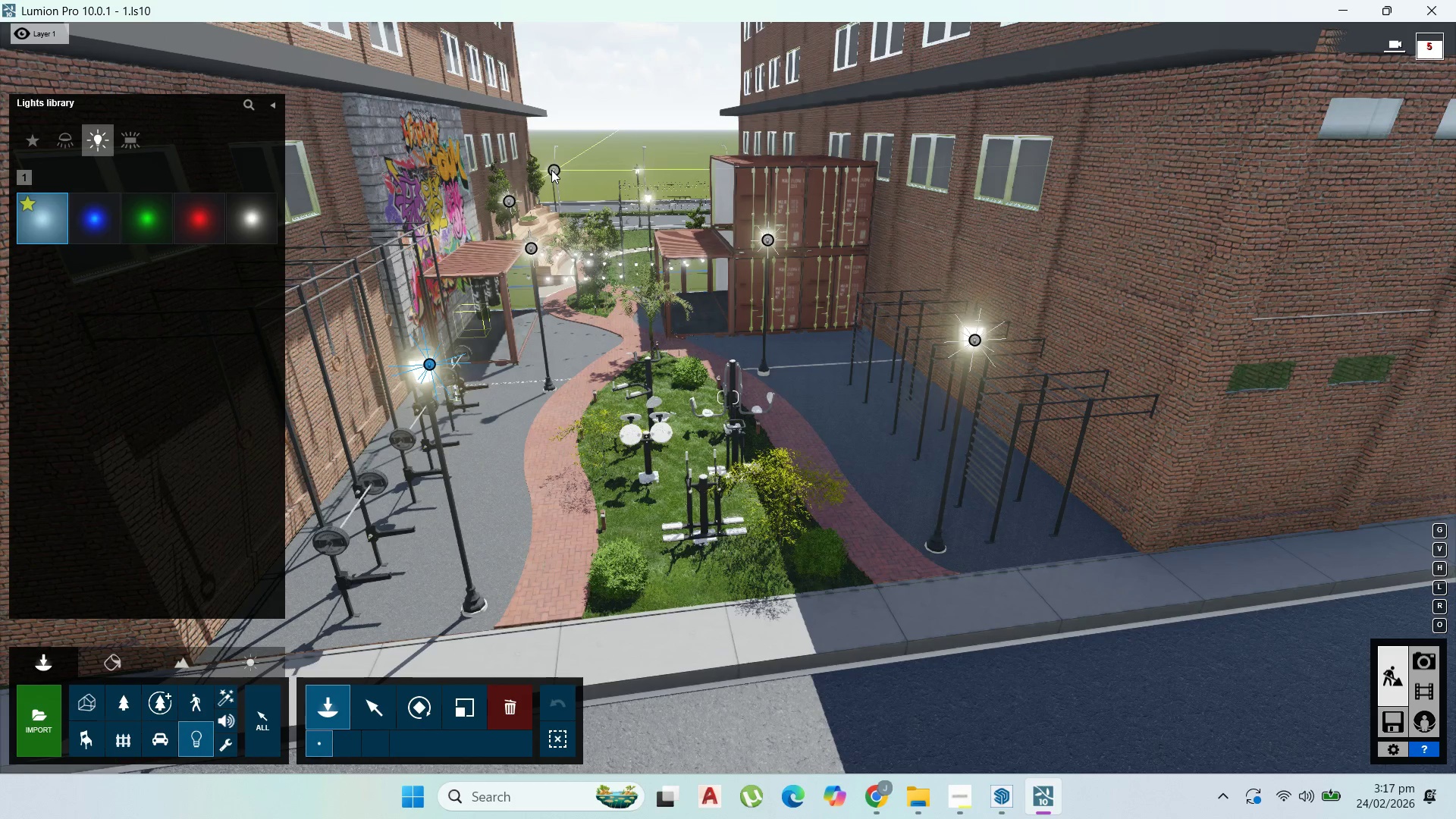 
left_click([551, 170])
 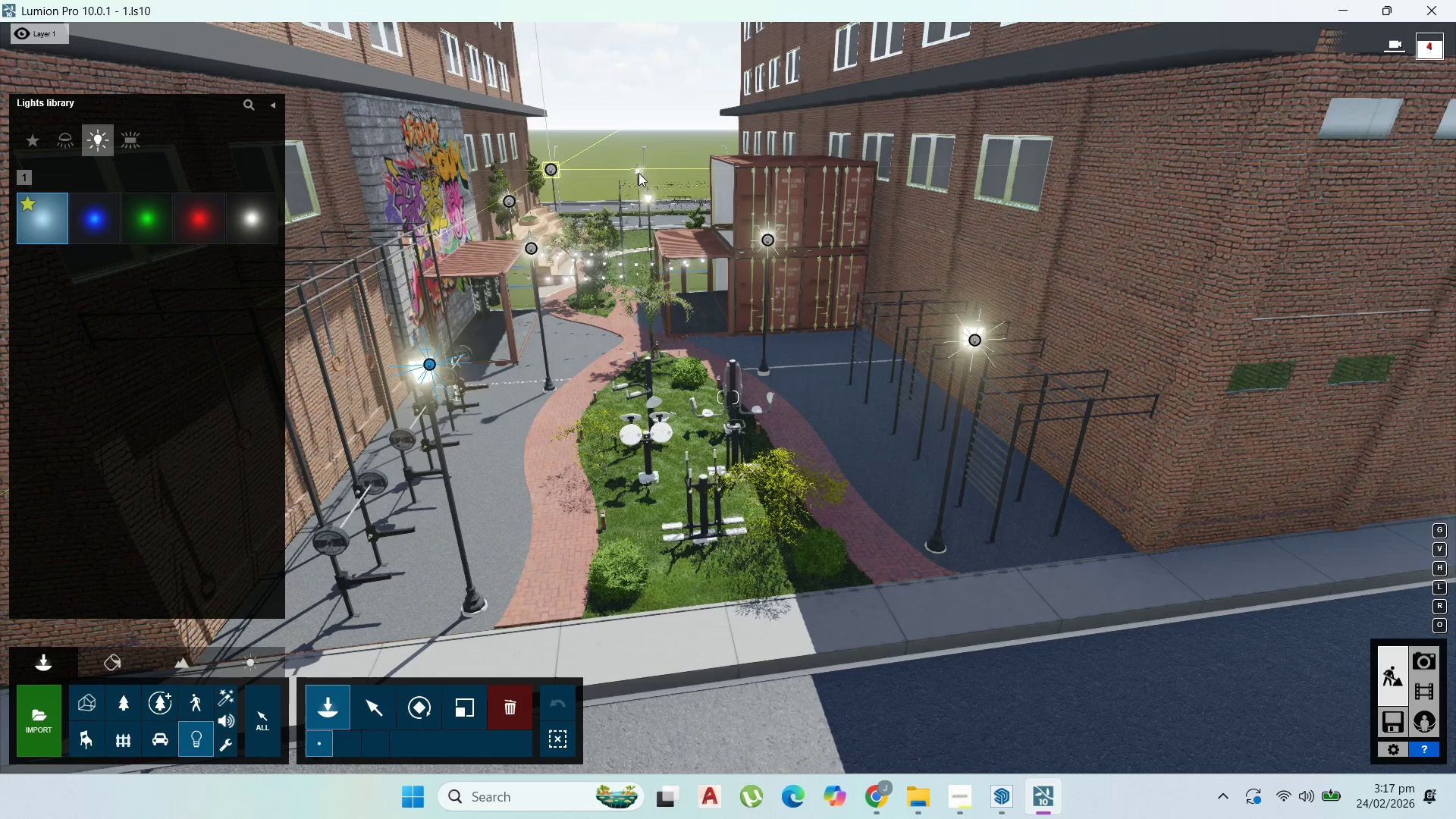 
left_click([639, 173])
 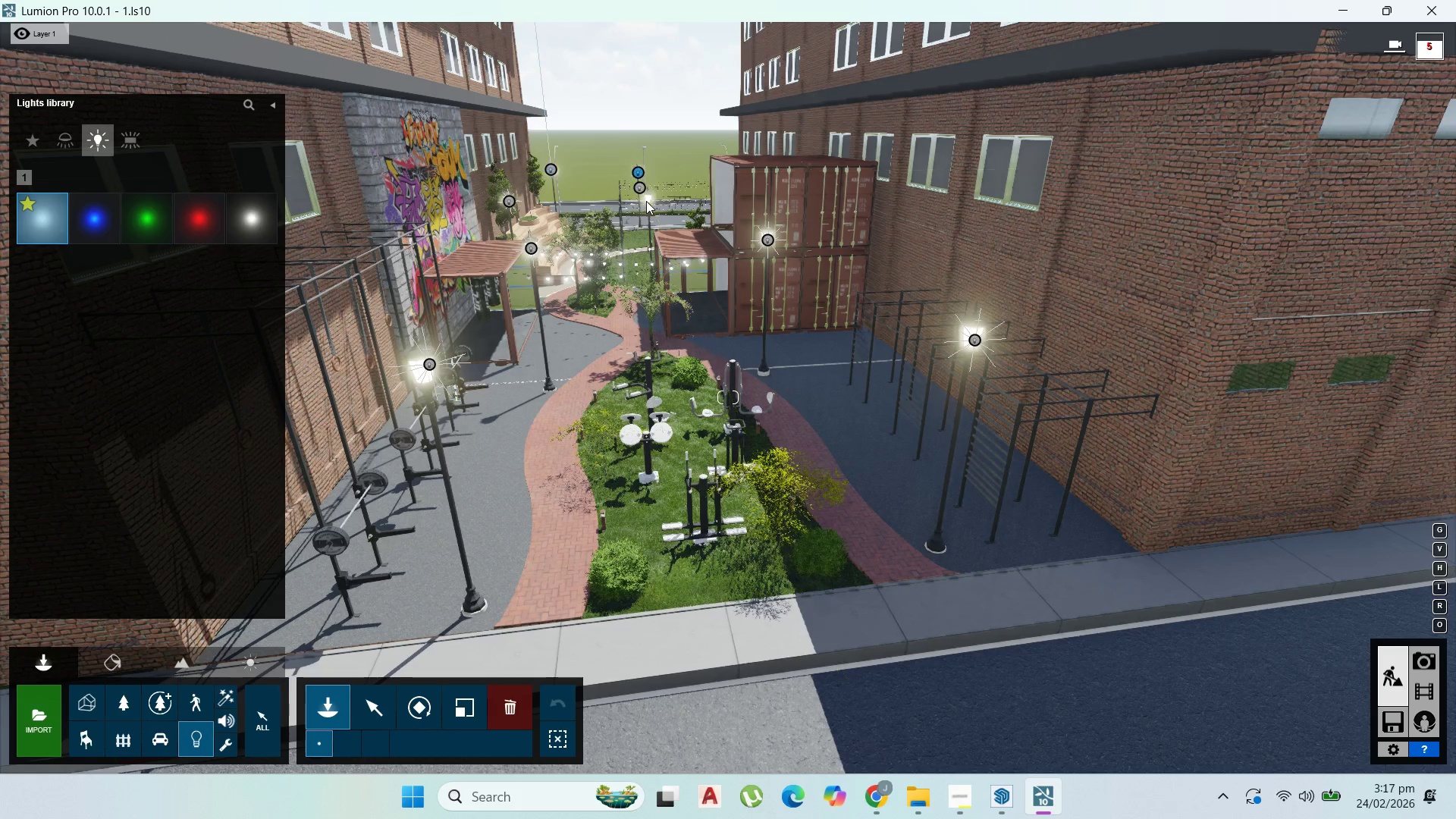 
left_click([647, 201])
 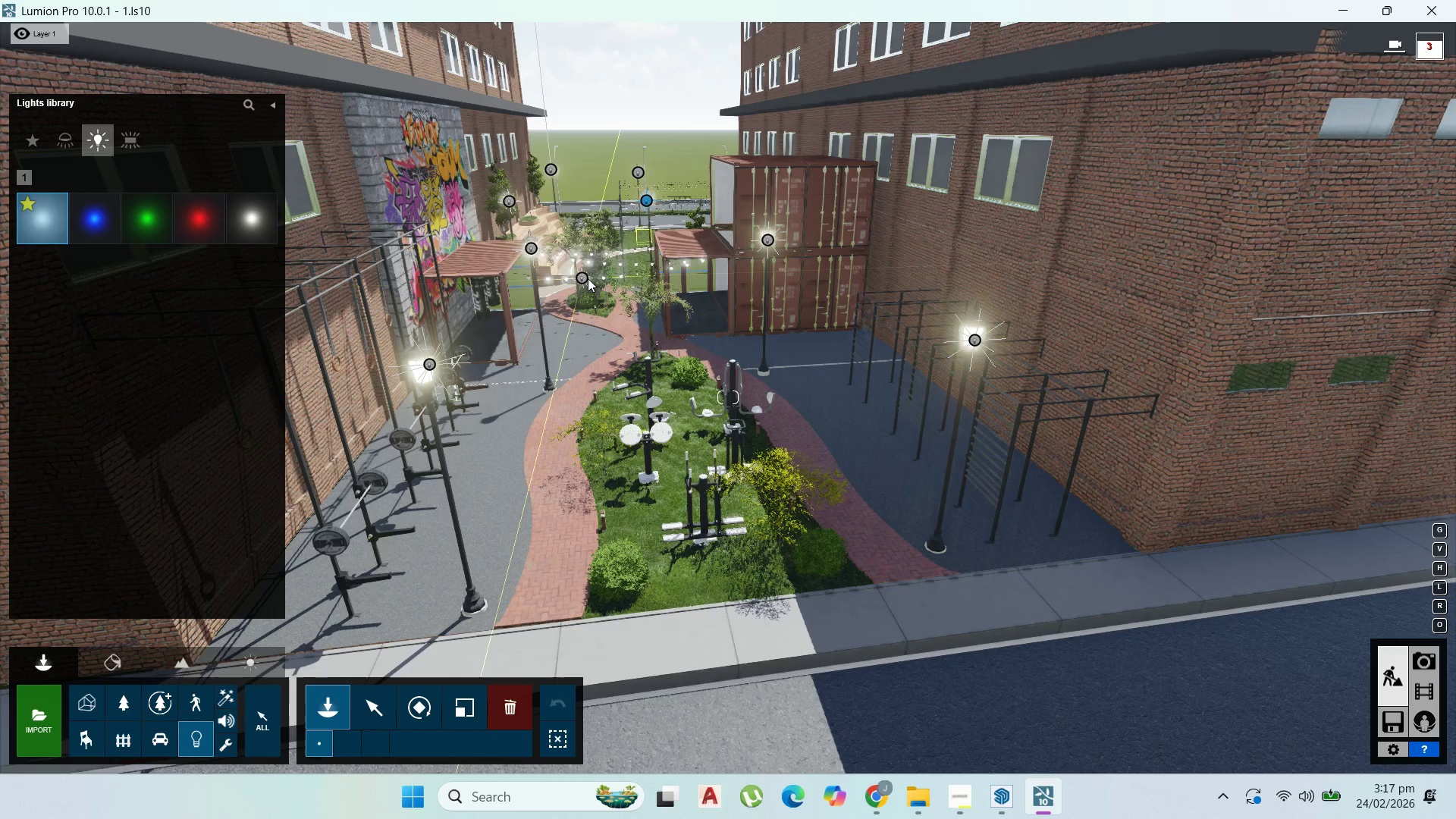 
left_click([588, 278])
 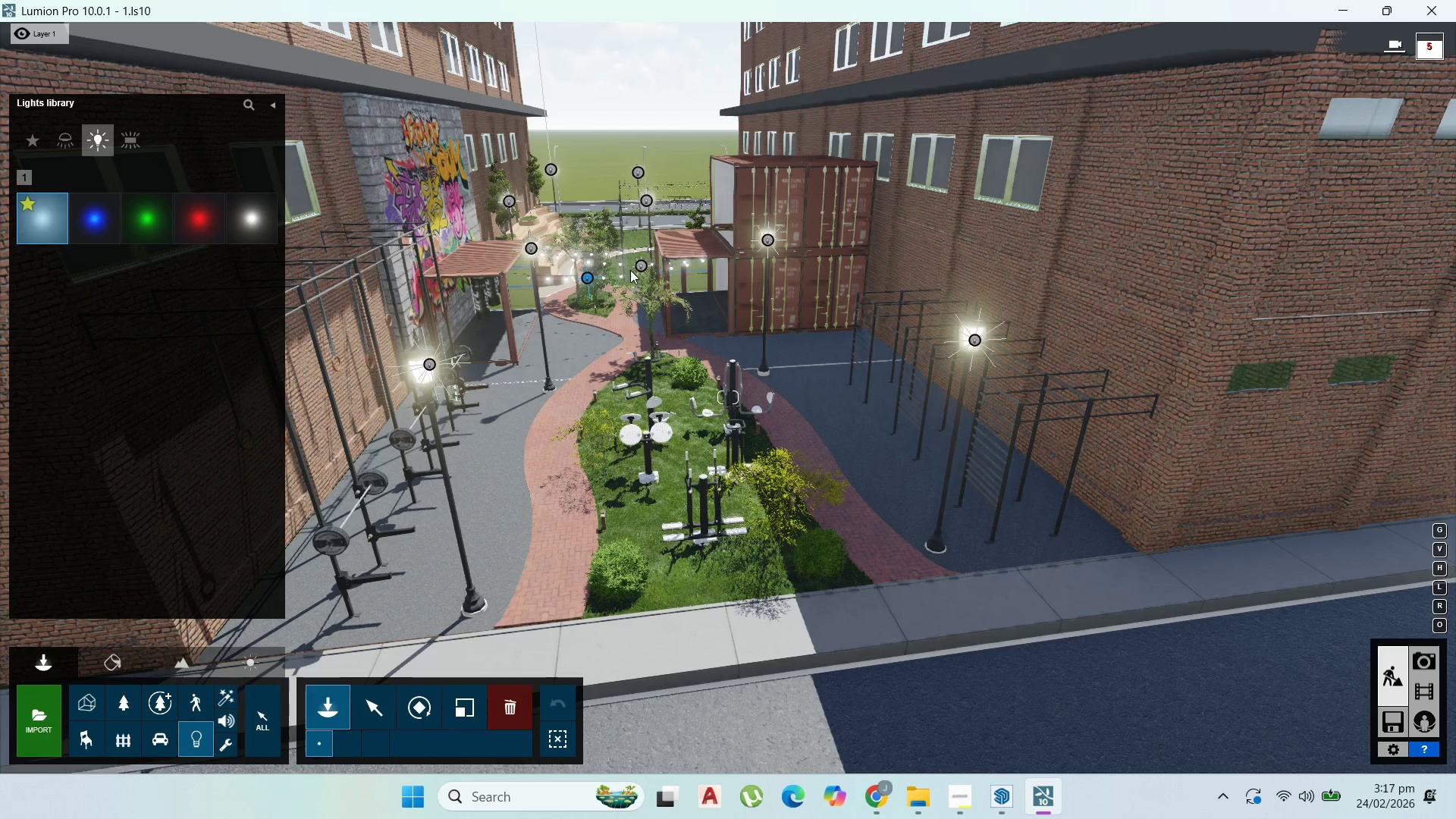 
scroll: coordinate [968, 423], scroll_direction: up, amount: 36.0
 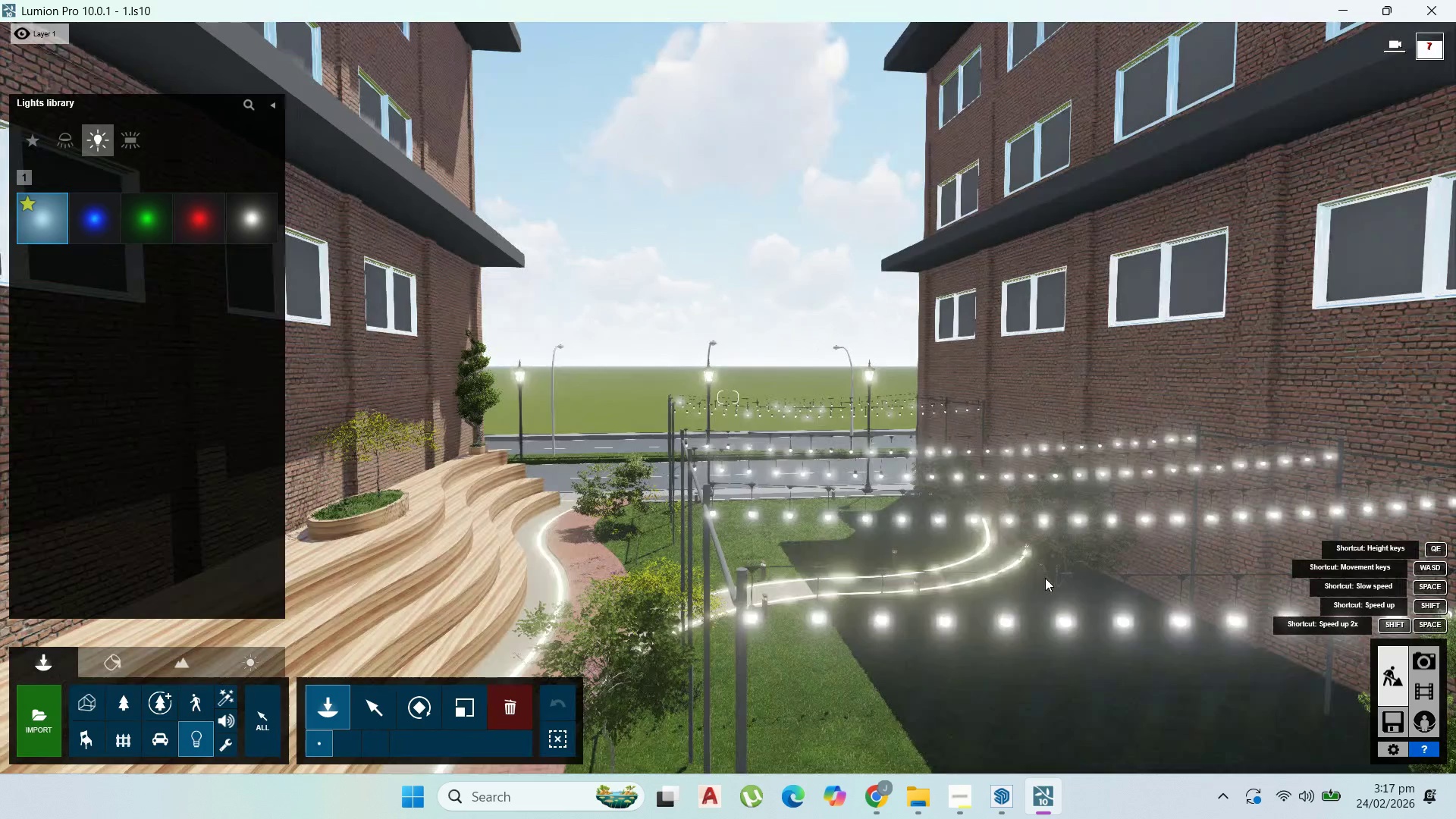 
scroll: coordinate [1062, 579], scroll_direction: down, amount: 3.0
 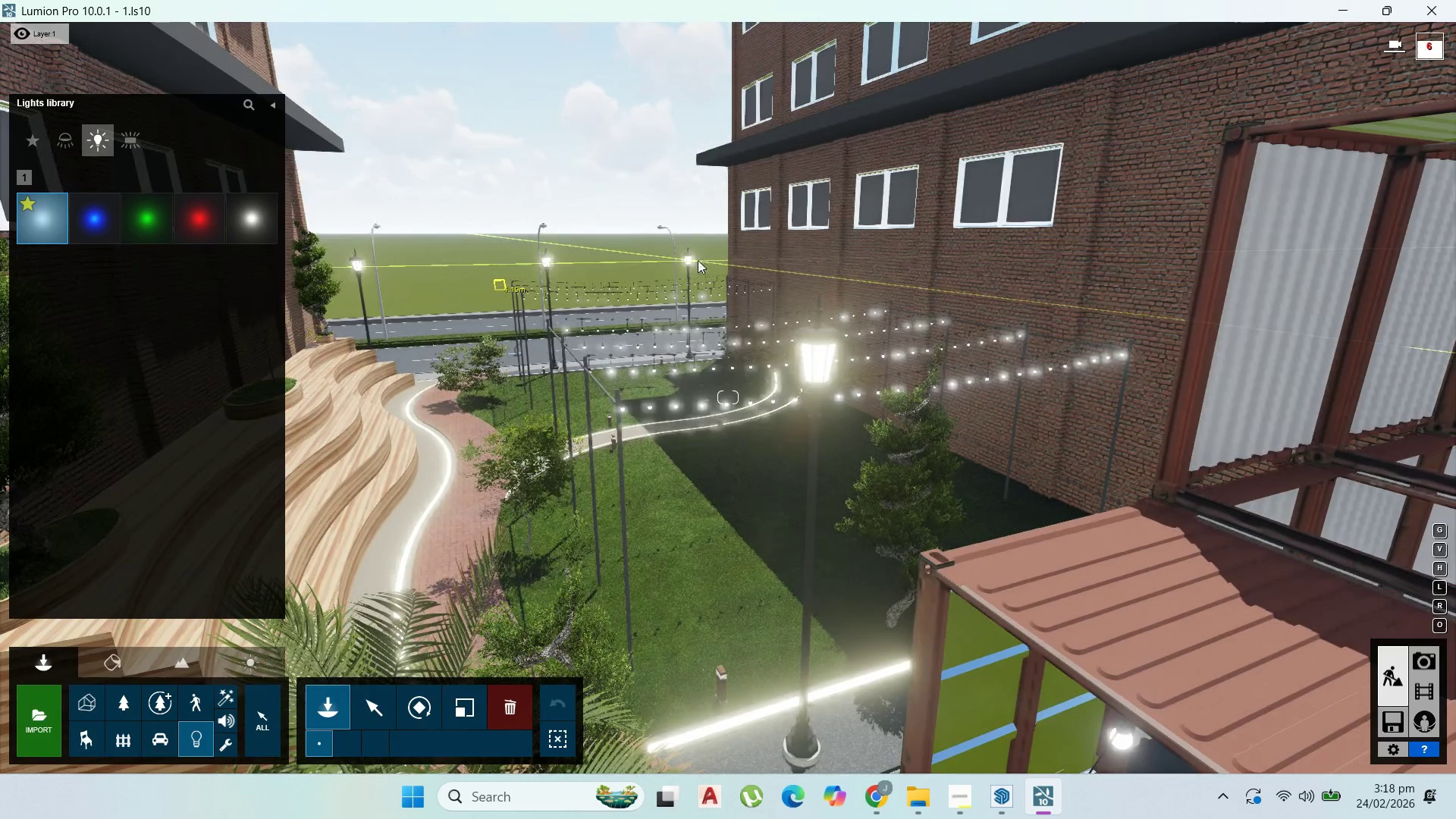 
wait(5.25)
 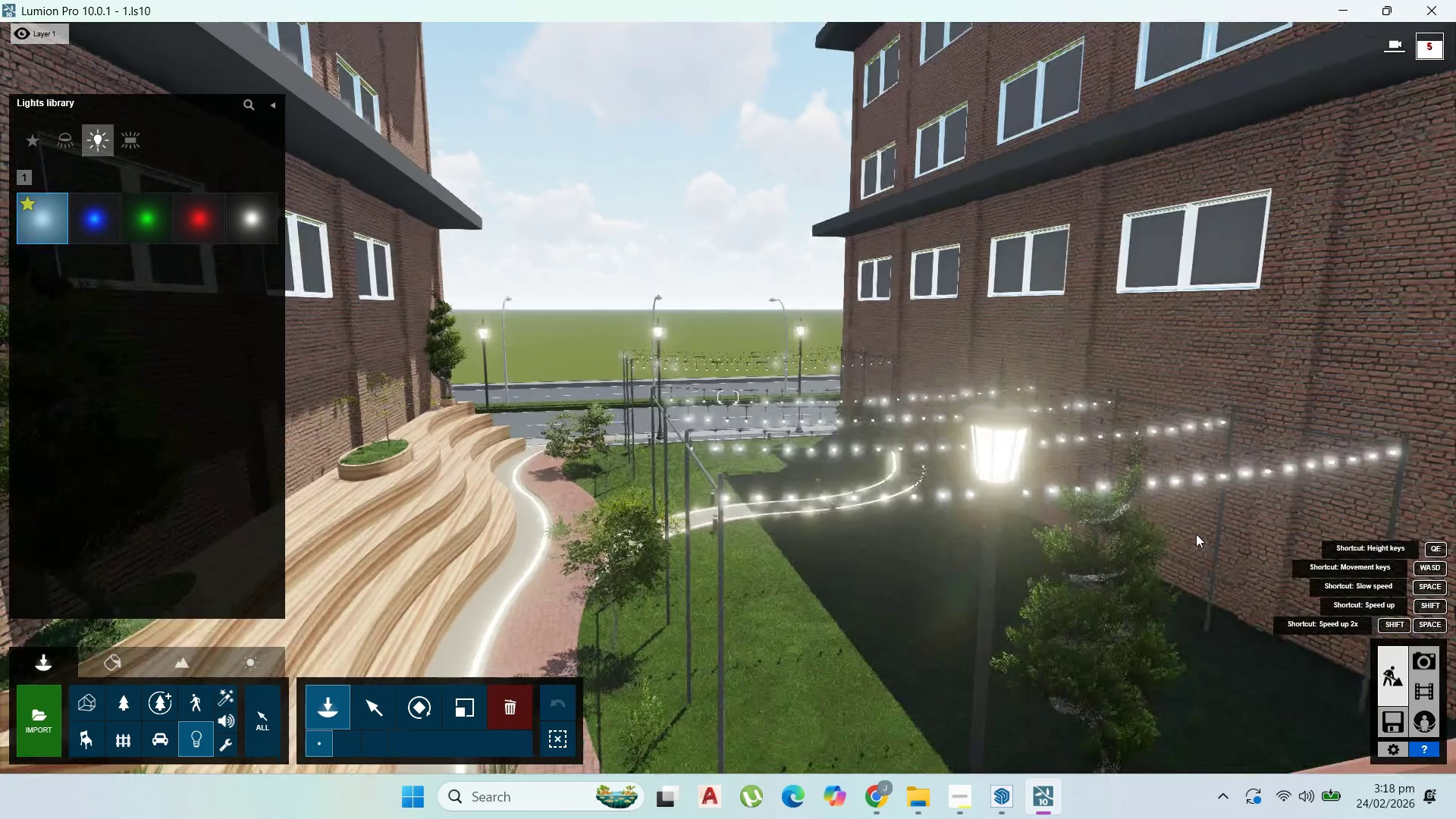 
left_click([687, 263])
 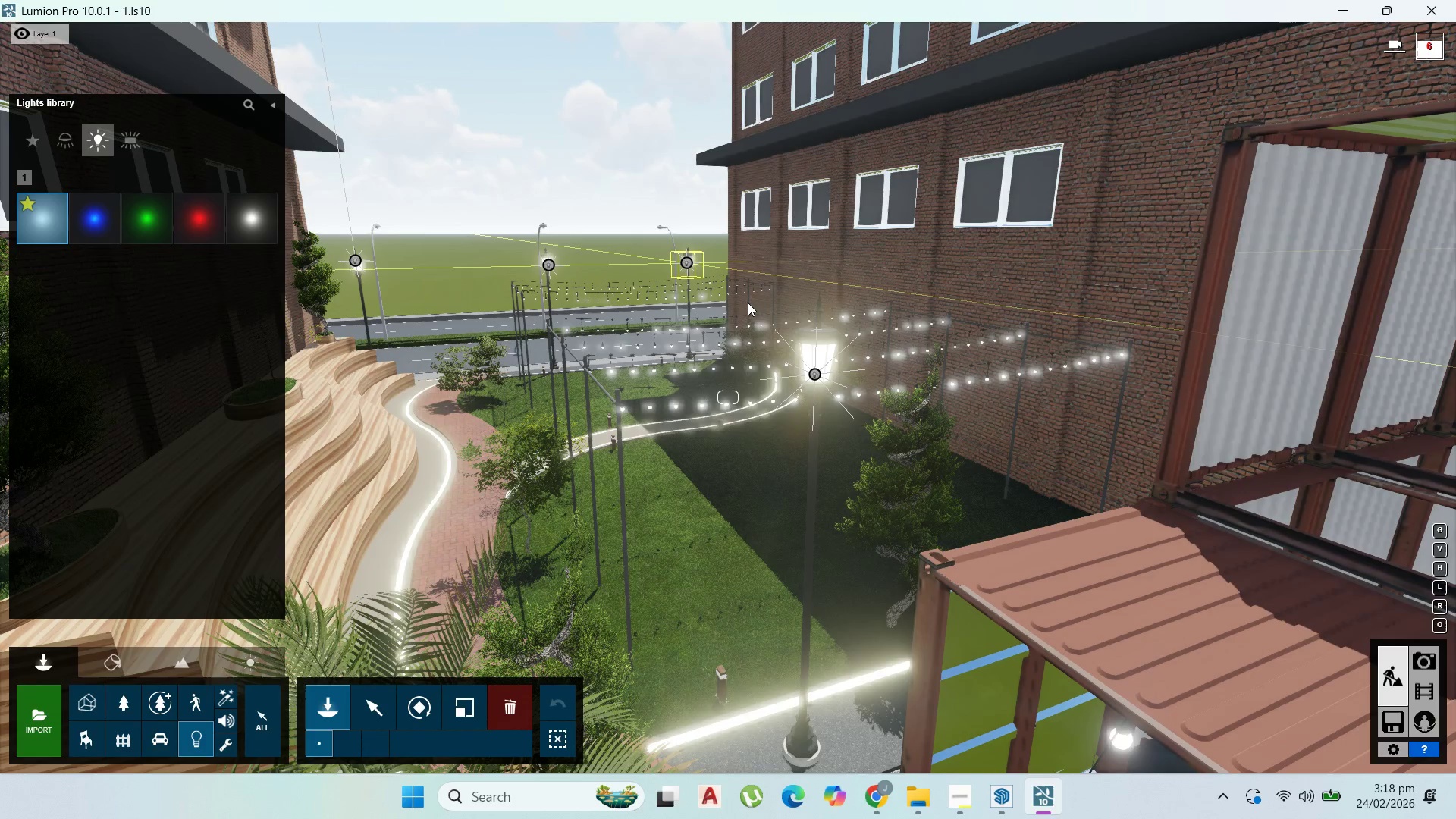 
scroll: coordinate [748, 313], scroll_direction: up, amount: 6.0
 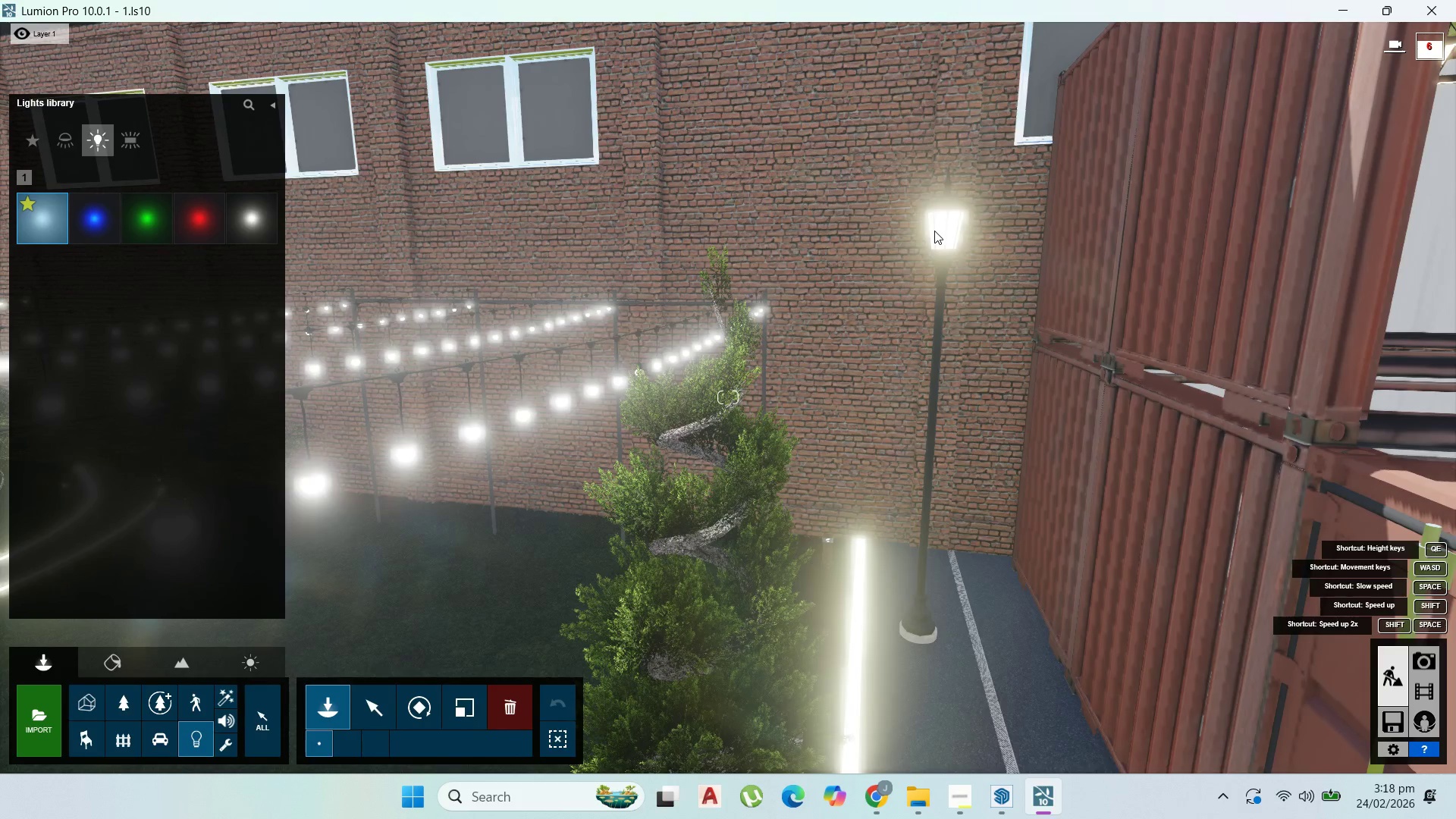 
left_click([947, 236])
 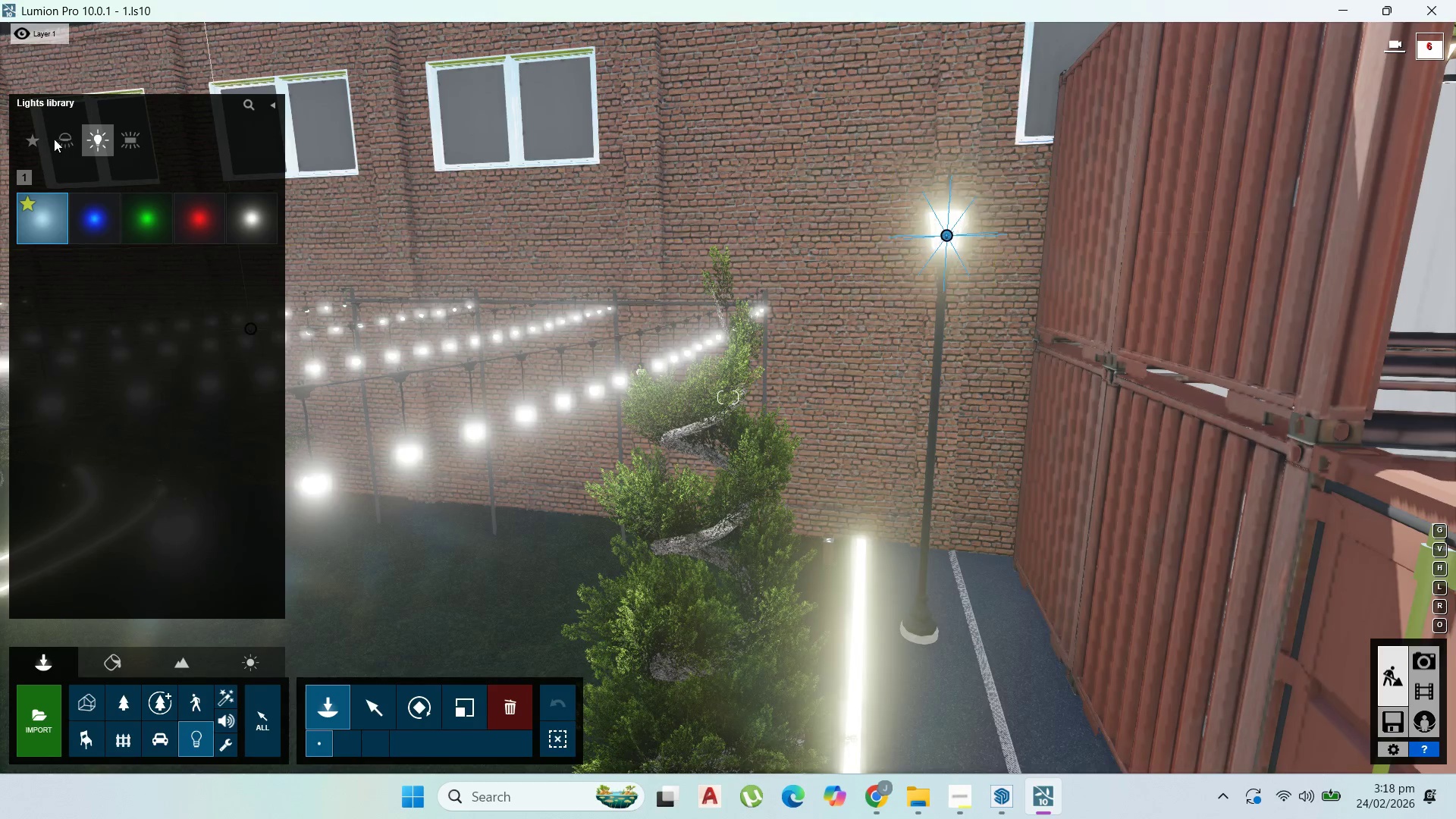 
left_click([78, 143])
 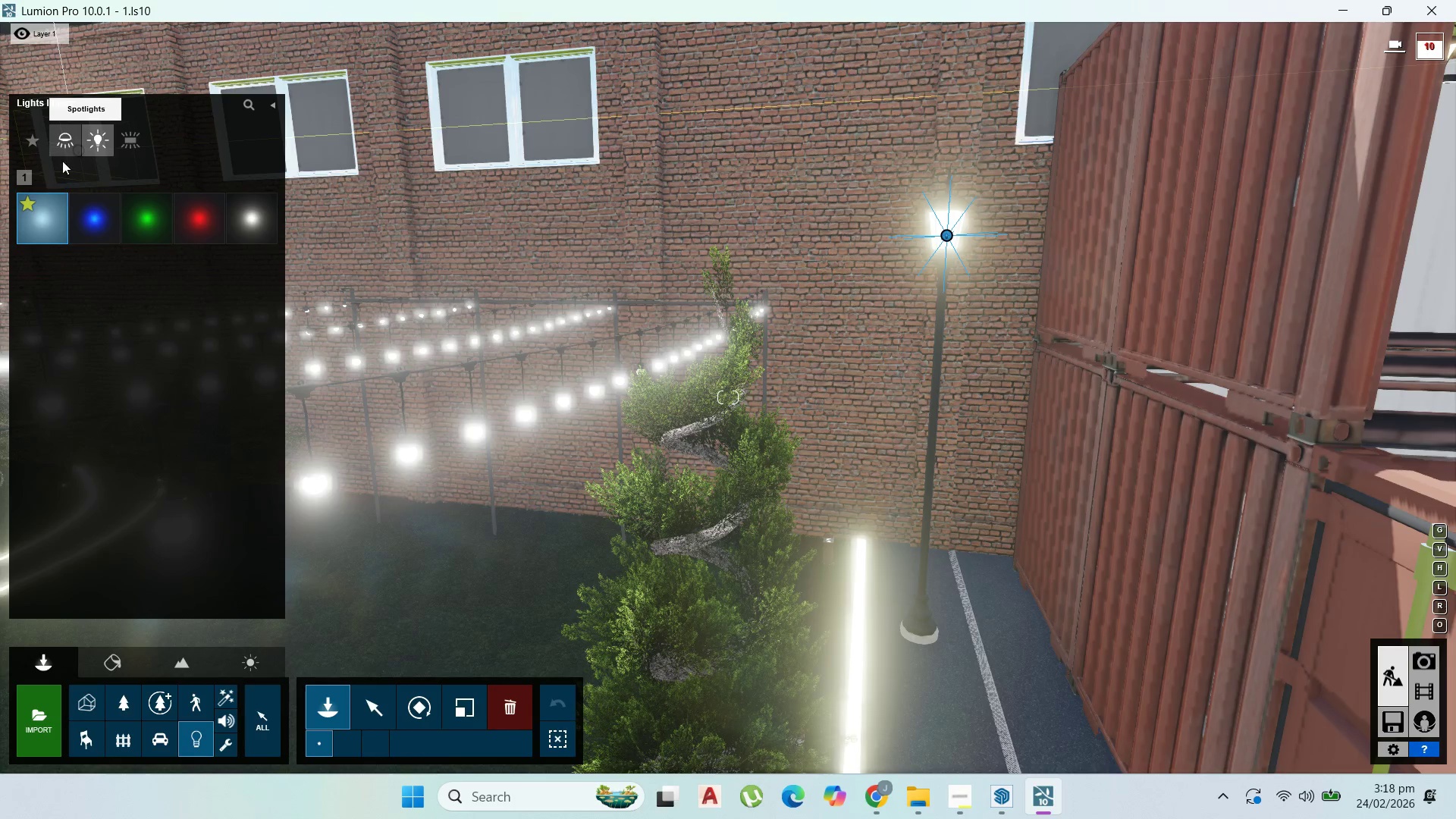 
left_click([32, 140])
 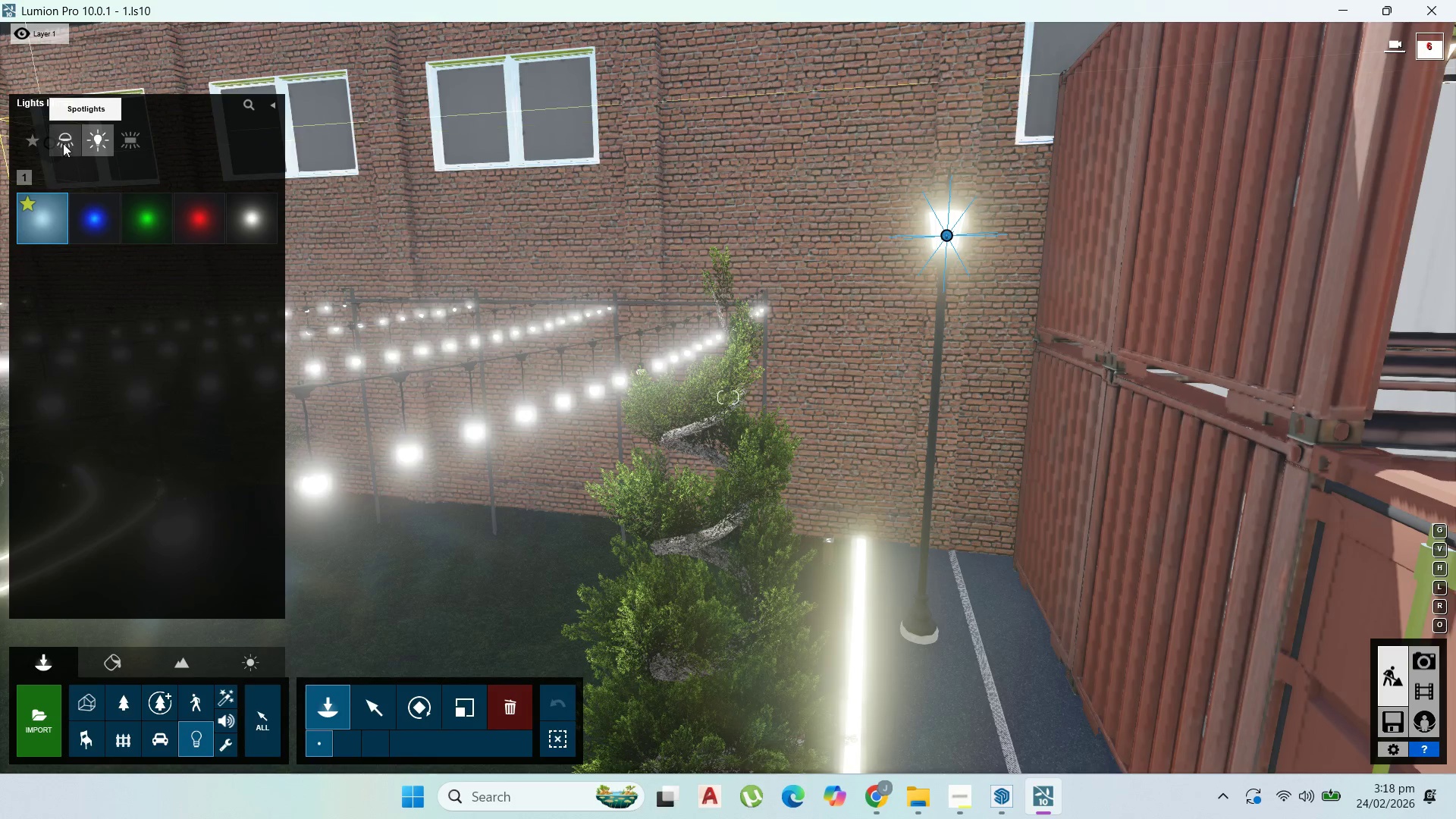 
left_click([75, 143])
 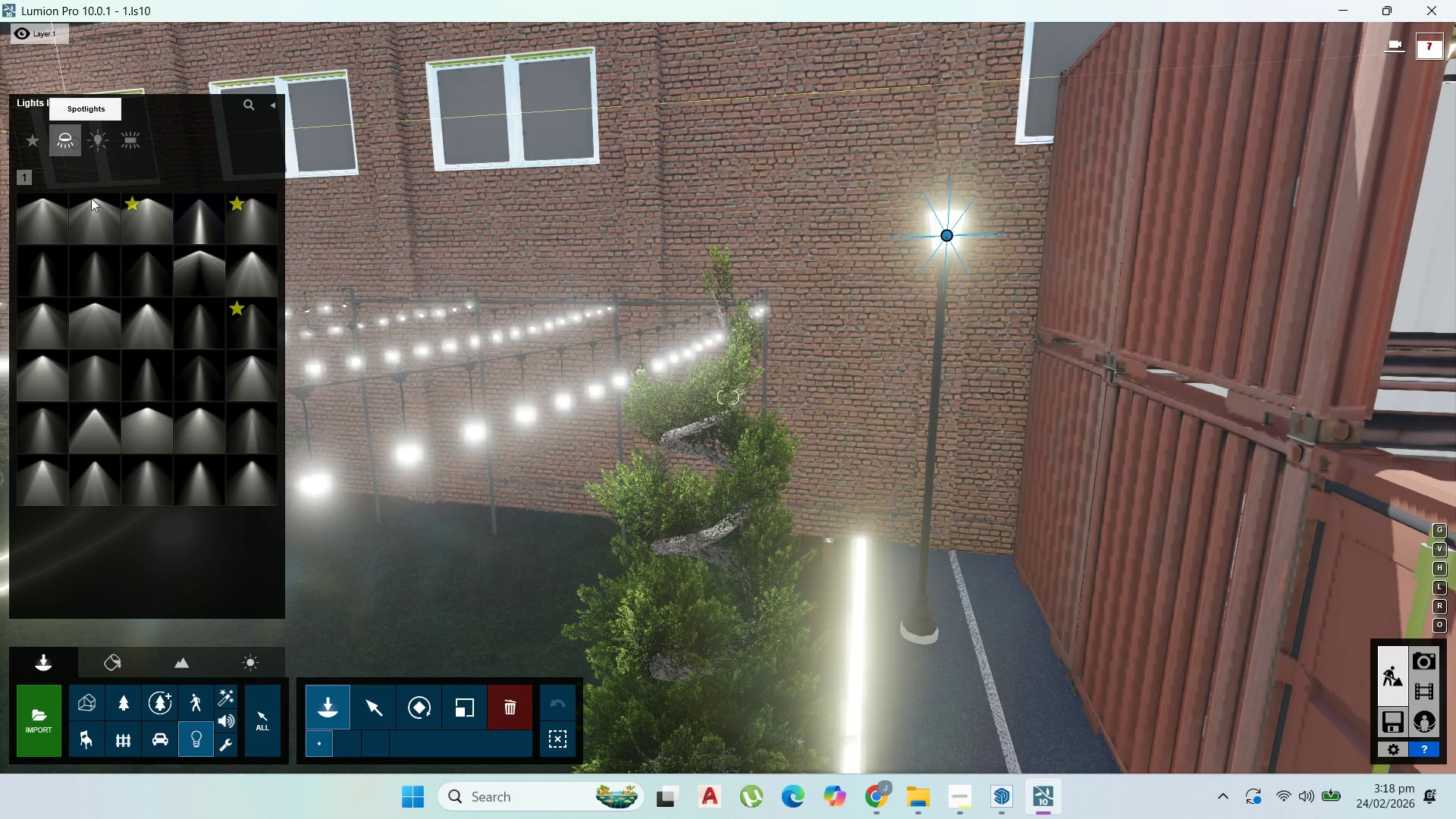 
left_click([145, 221])
 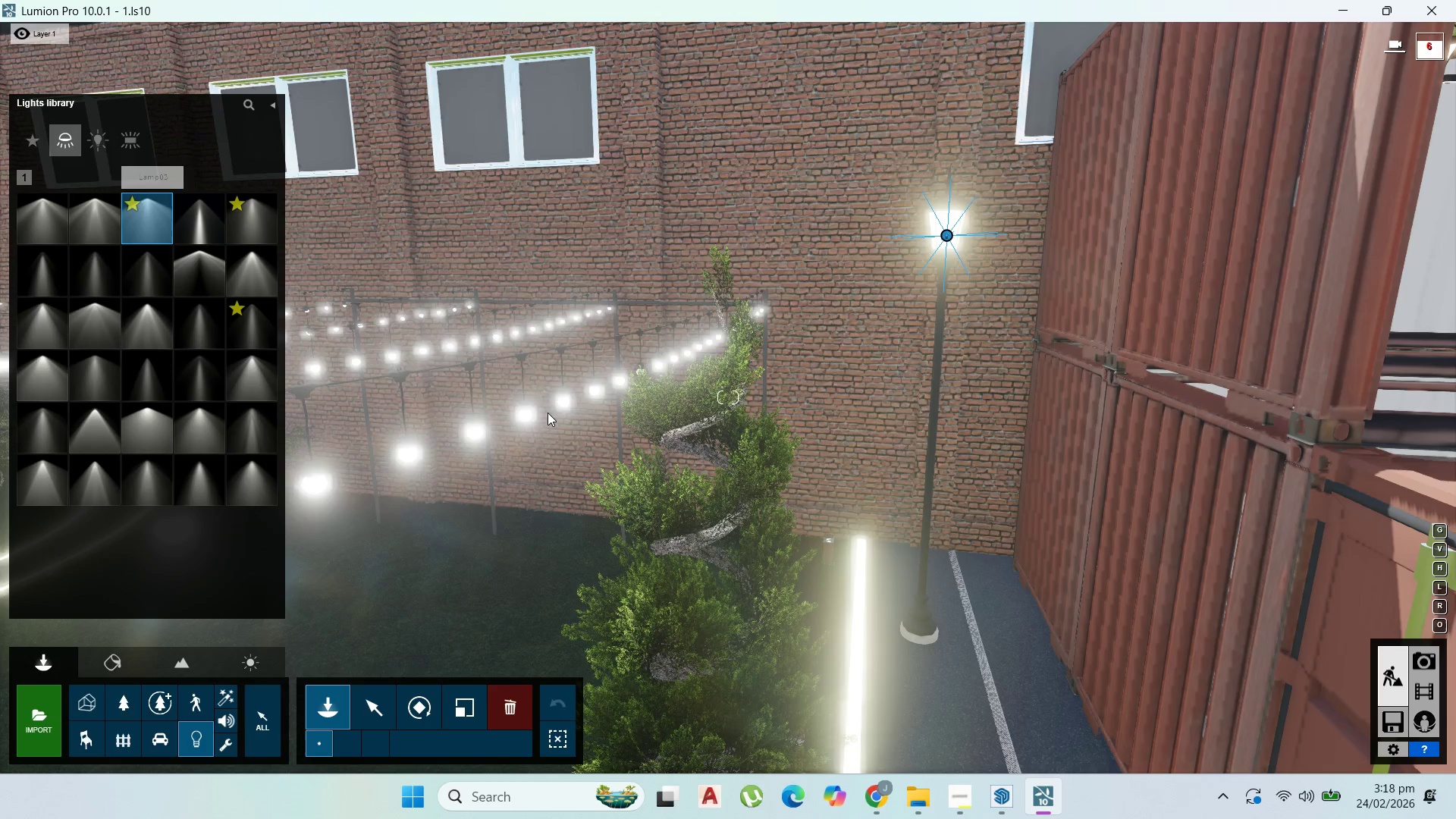 
left_click([548, 413])
 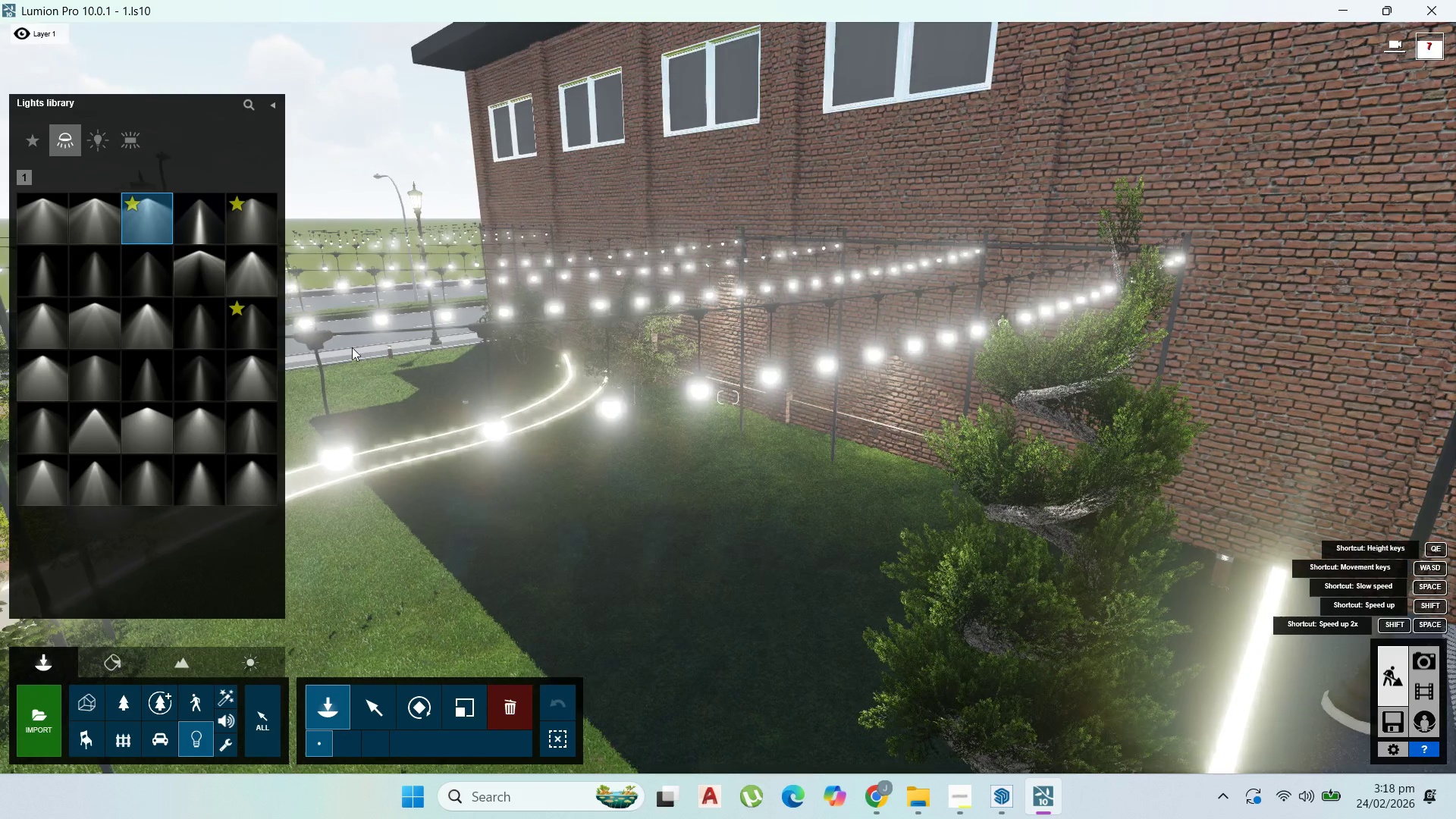 
wait(6.3)
 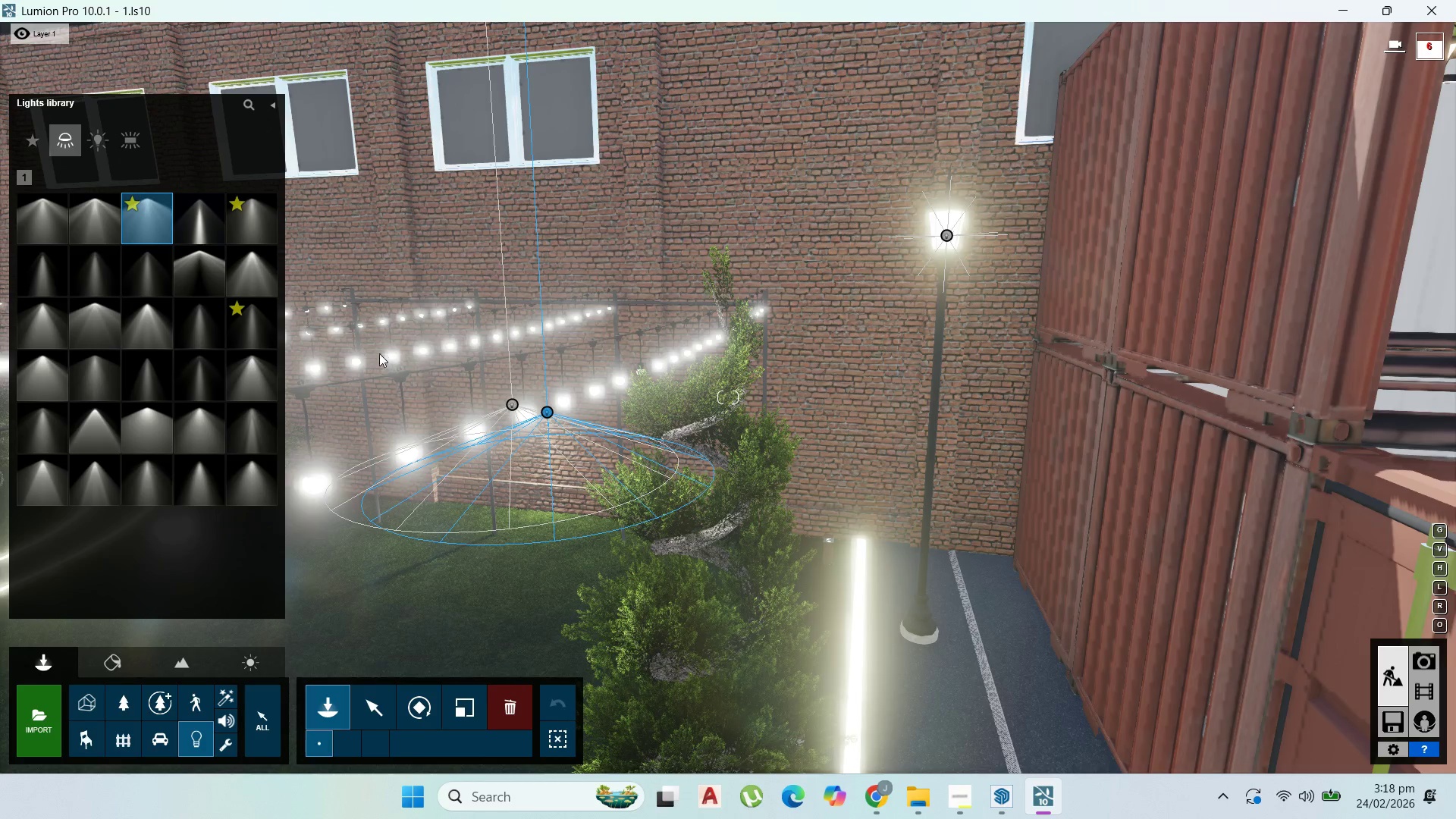 
left_click([505, 267])
 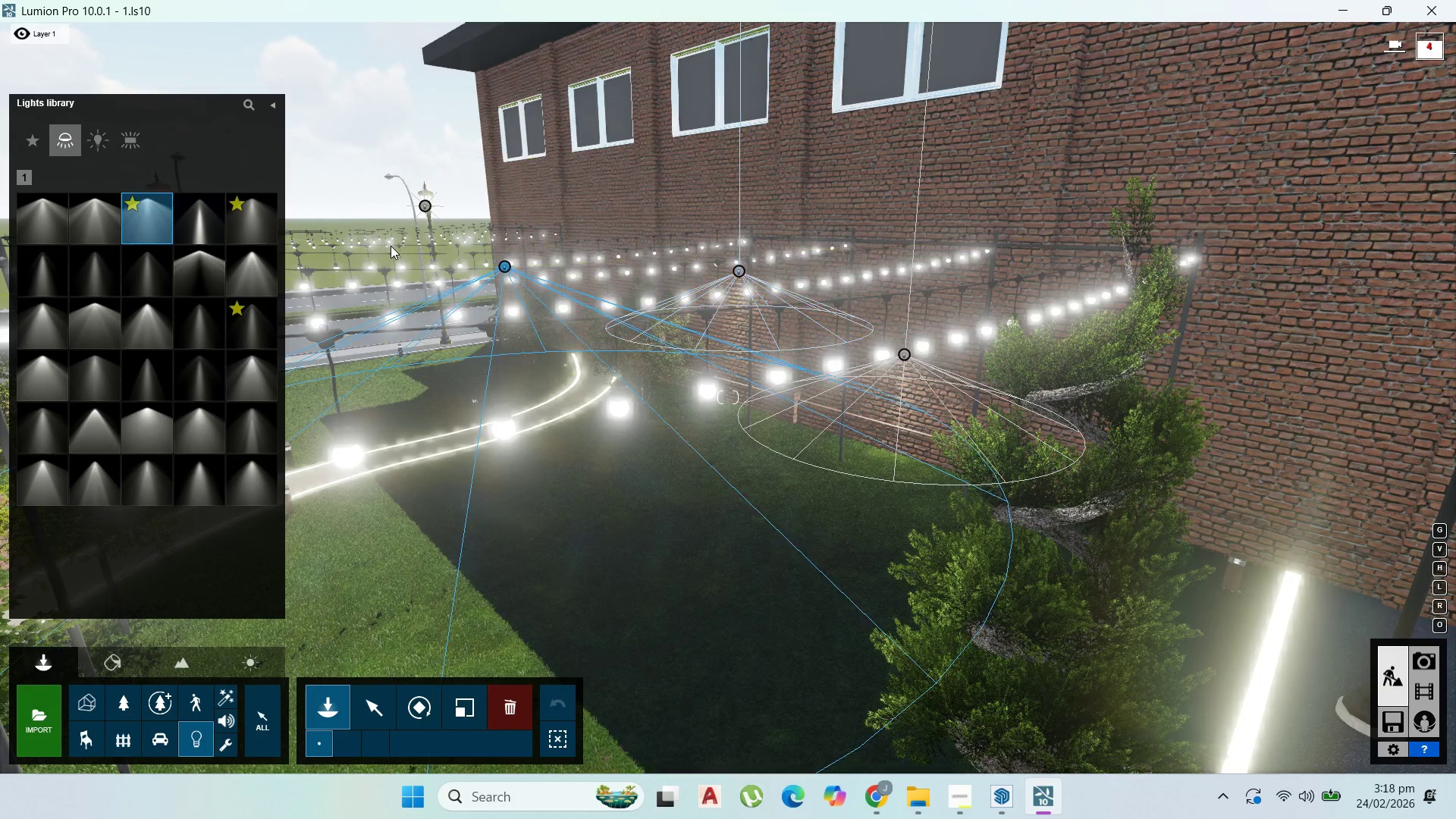 
left_click([391, 245])
 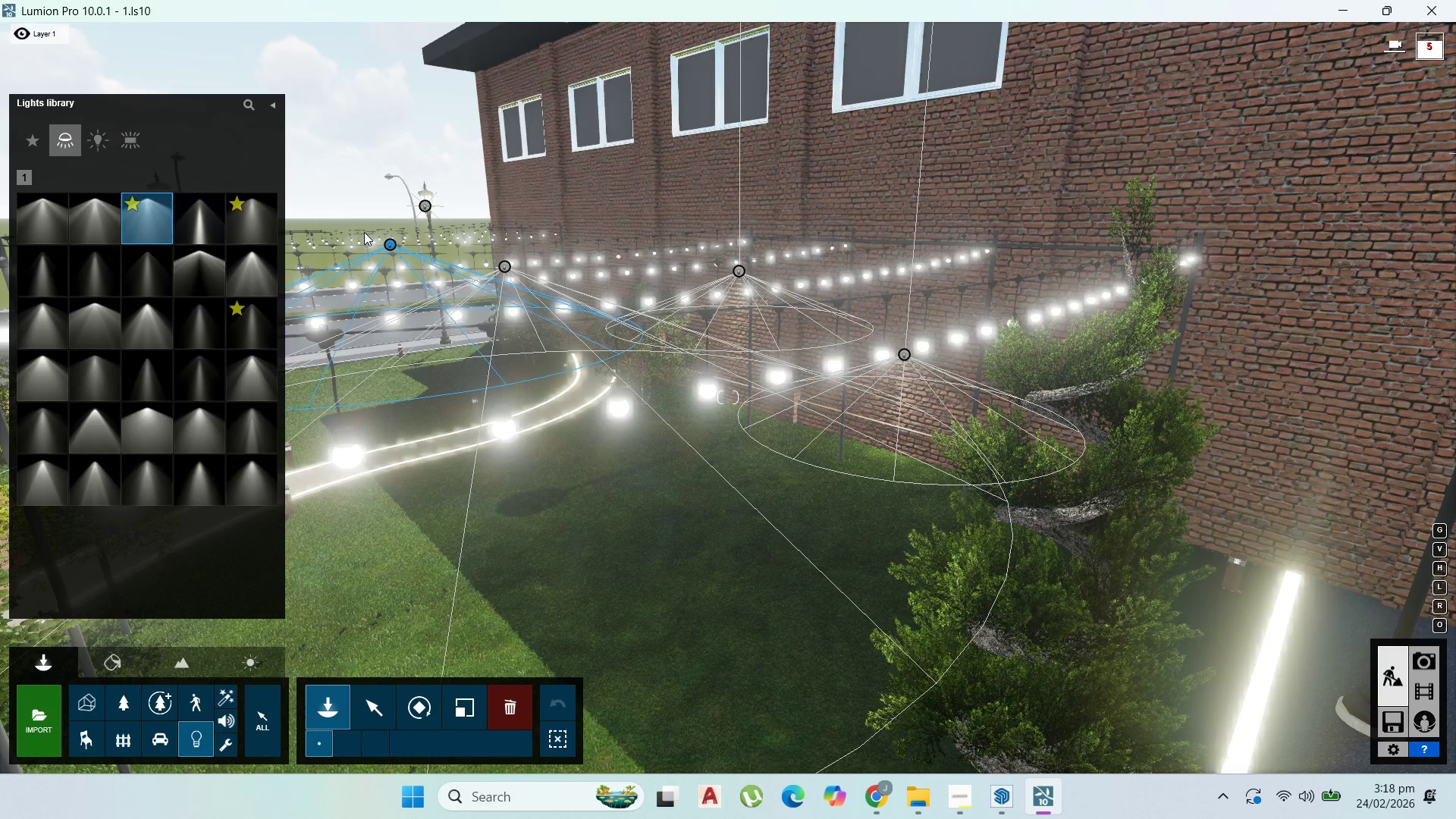 
left_click([364, 232])
 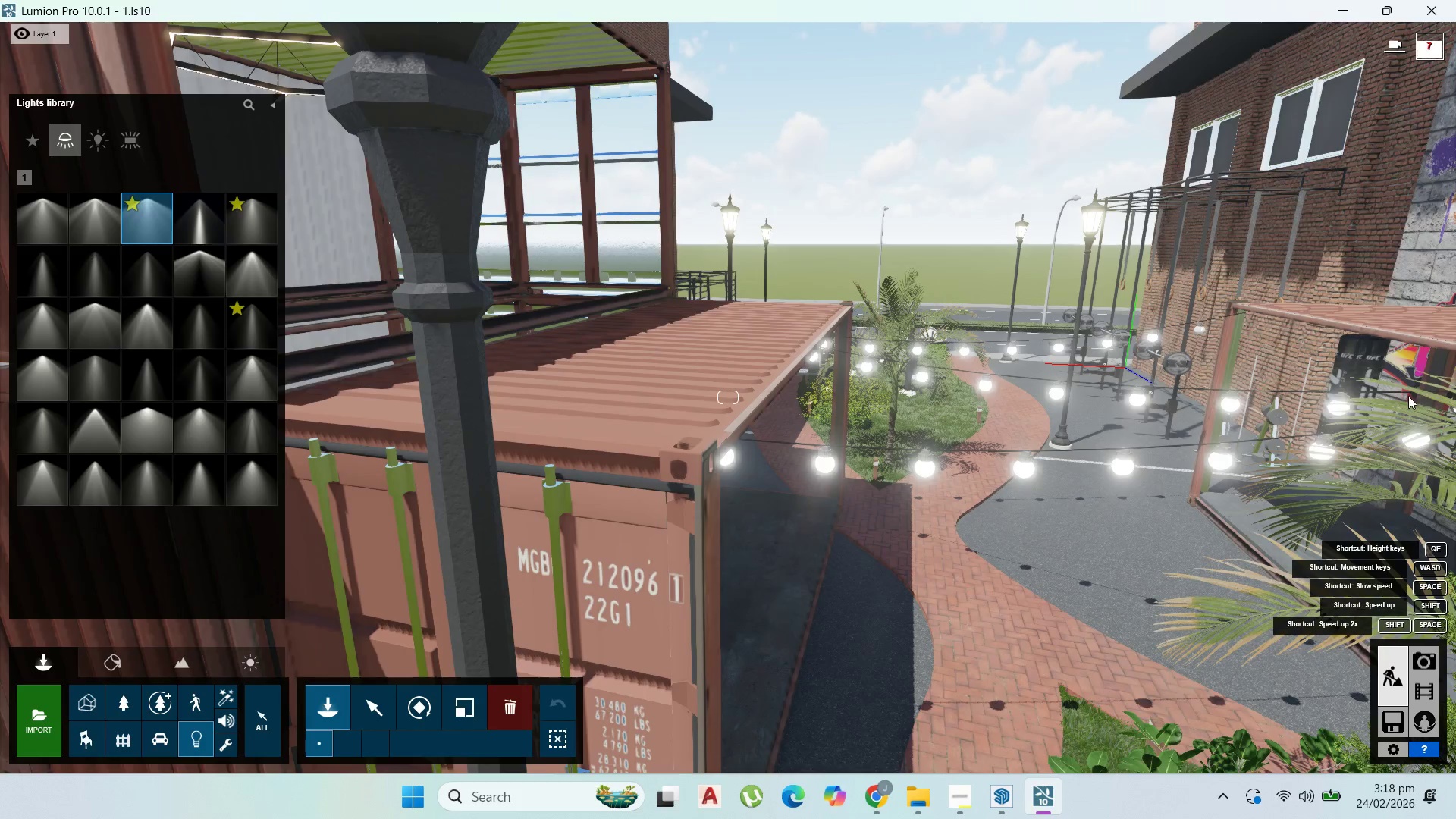 
scroll: coordinate [1408, 396], scroll_direction: up, amount: 3.0
 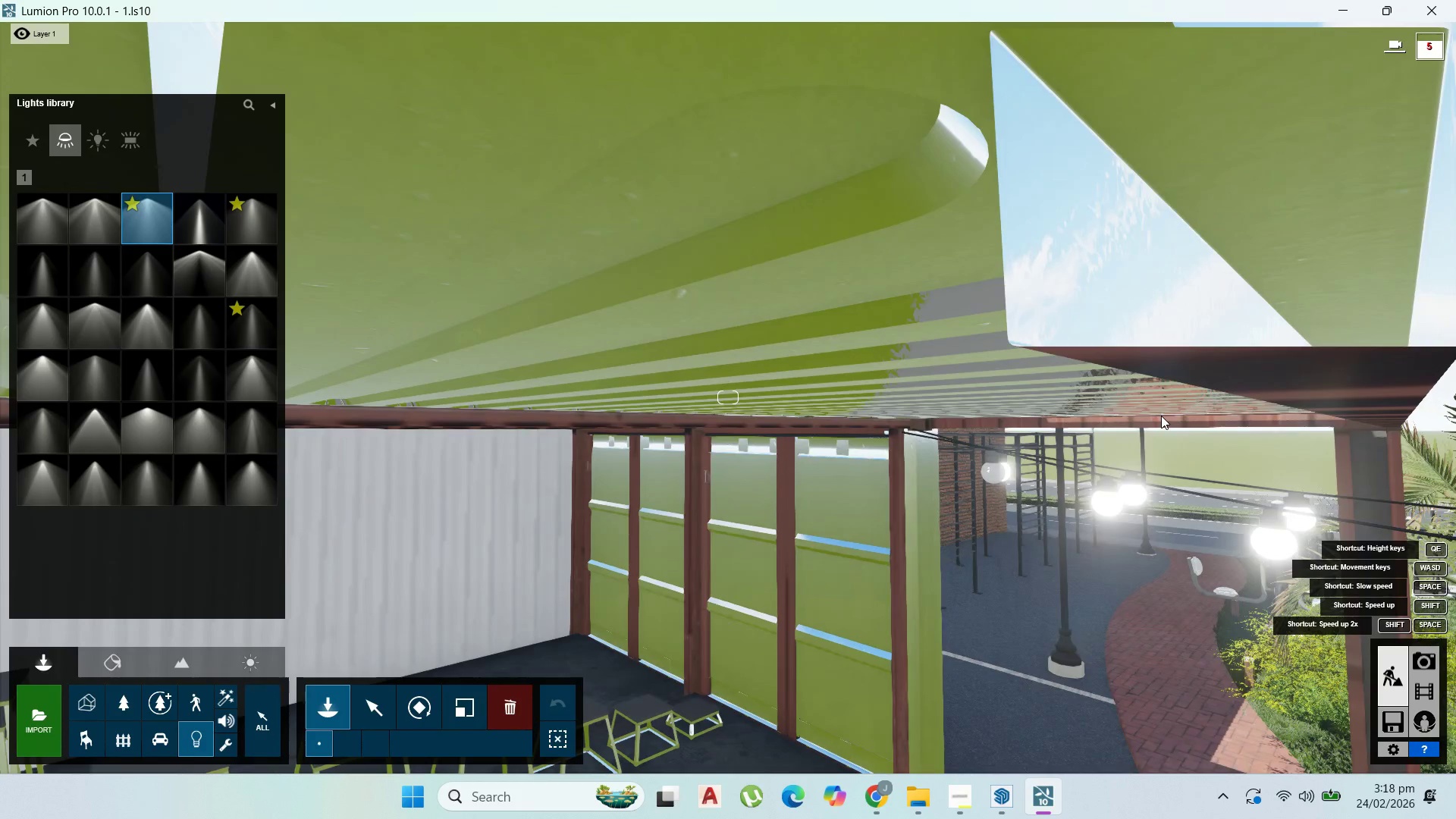 
wait(8.18)
 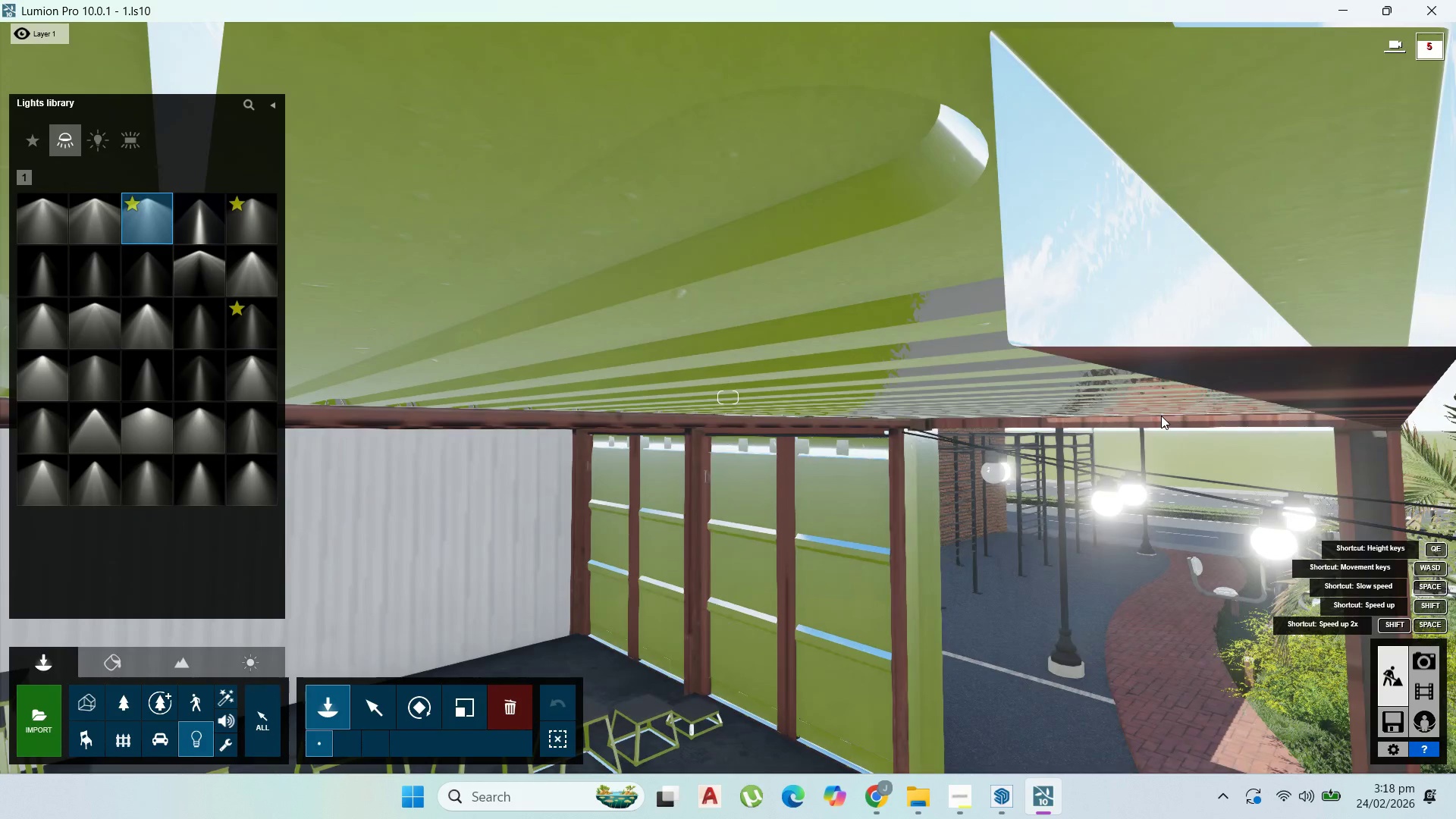 
scroll: coordinate [725, 676], scroll_direction: down, amount: 12.0
 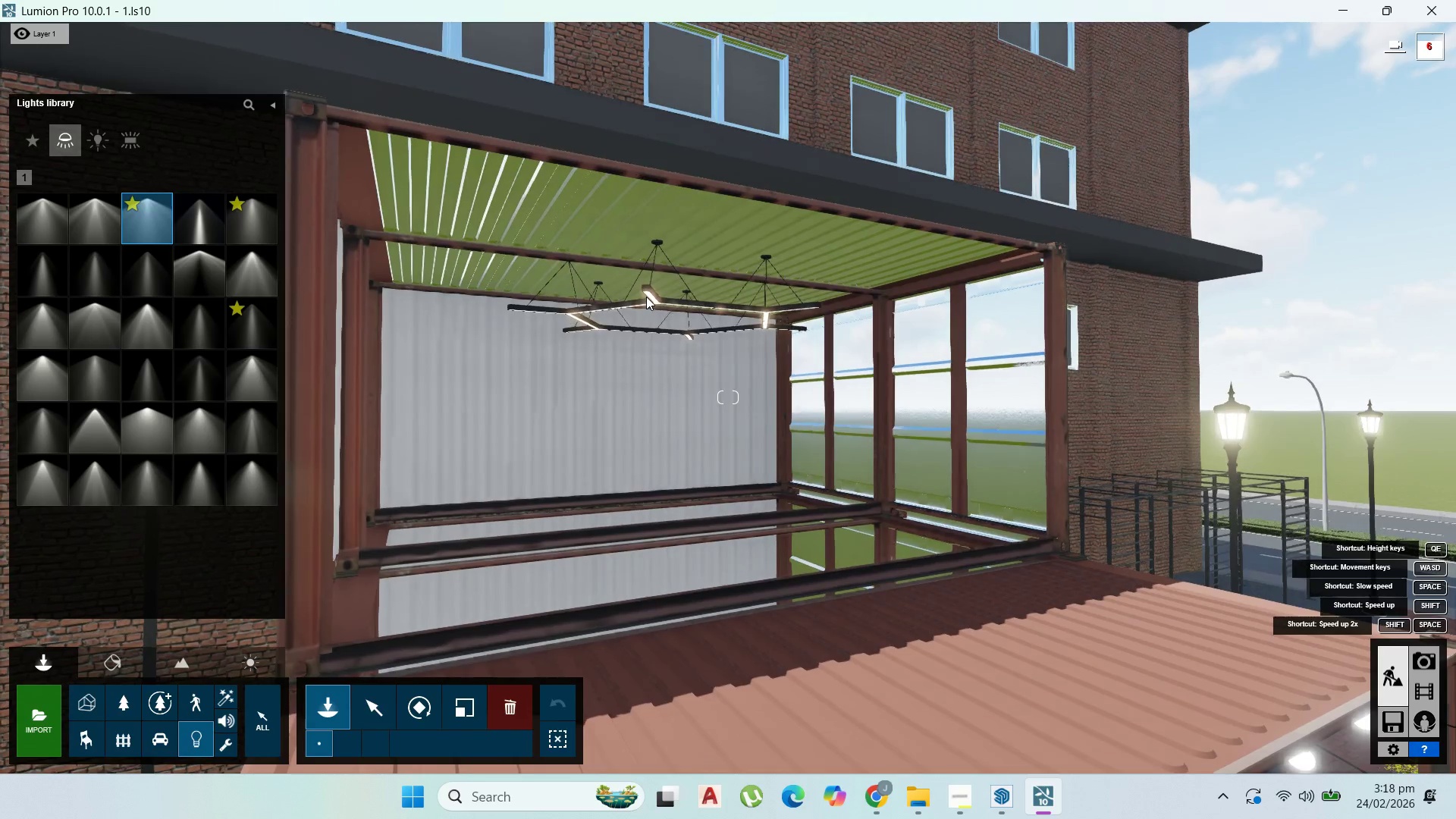 
left_click([648, 297])
 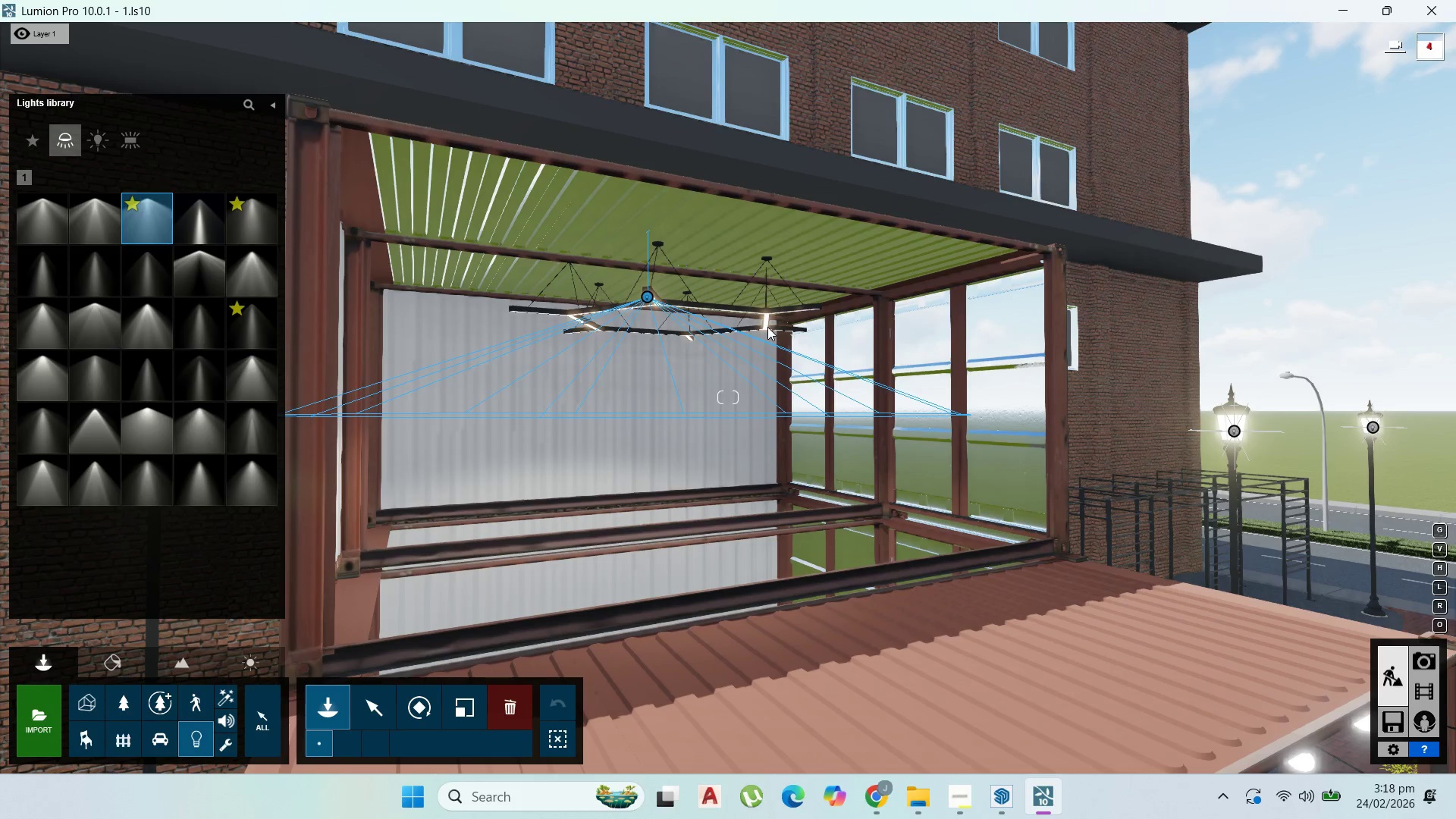 
left_click([767, 328])
 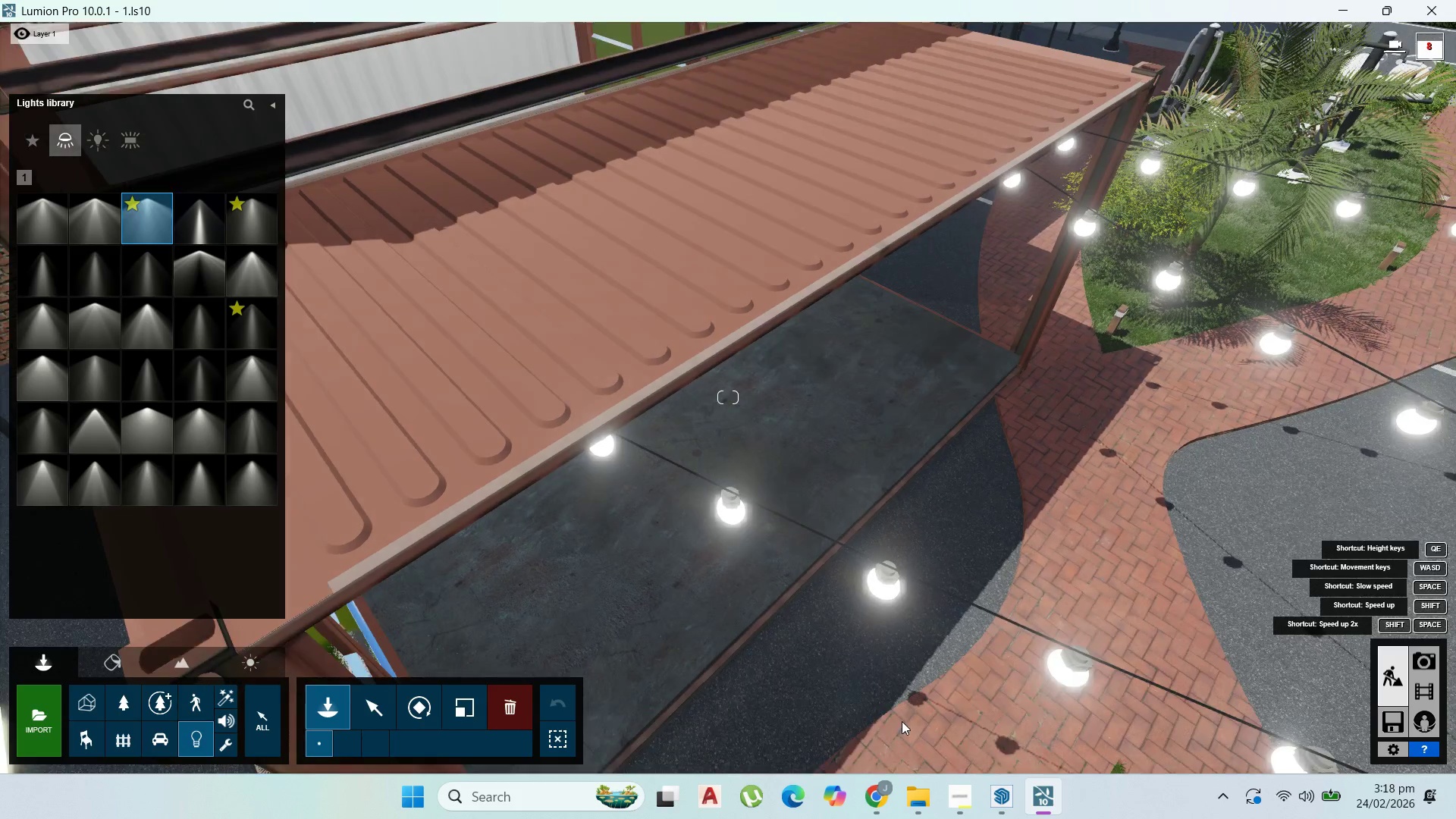 
scroll: coordinate [946, 720], scroll_direction: up, amount: 3.0
 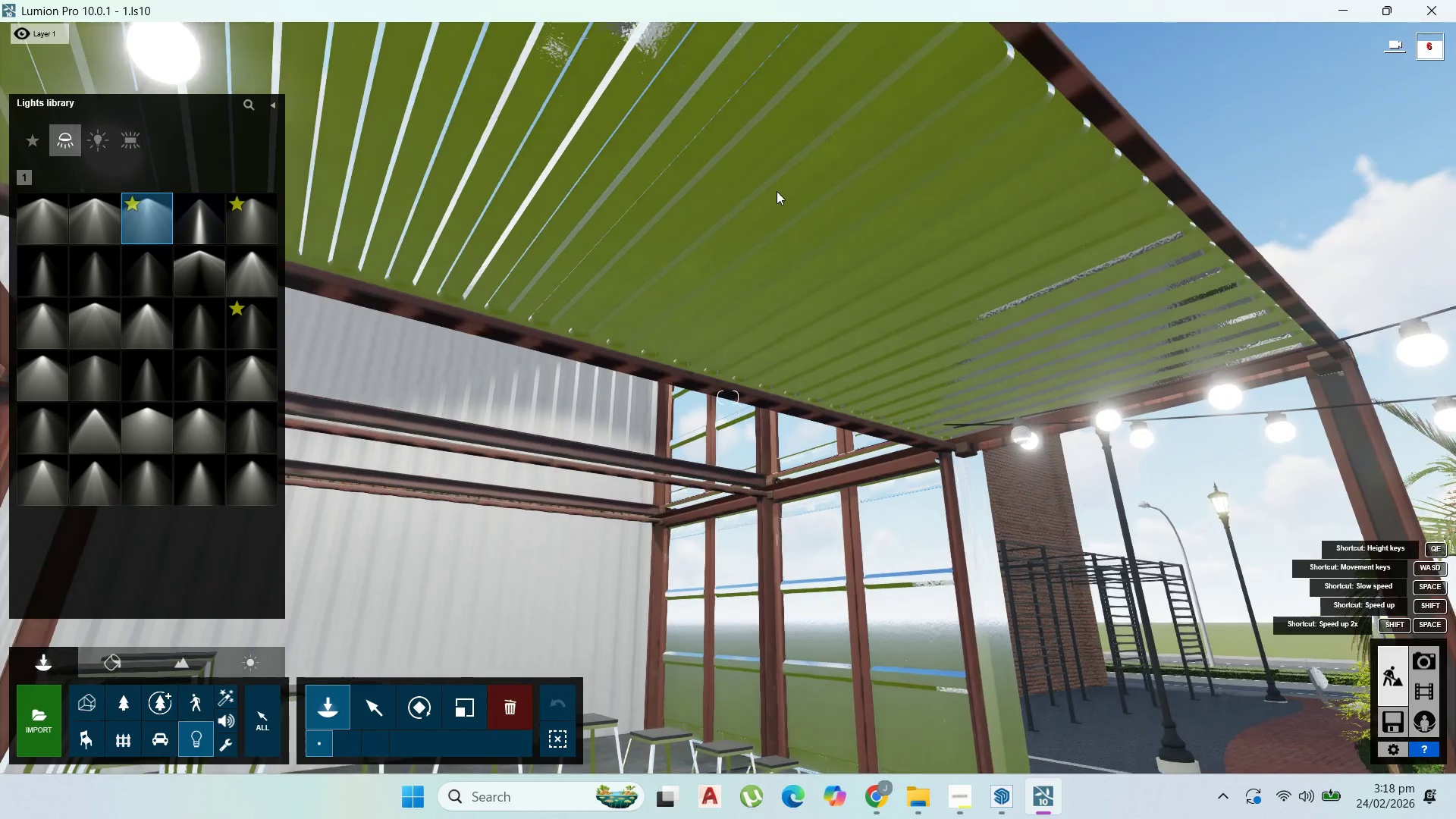 
left_click([743, 217])
 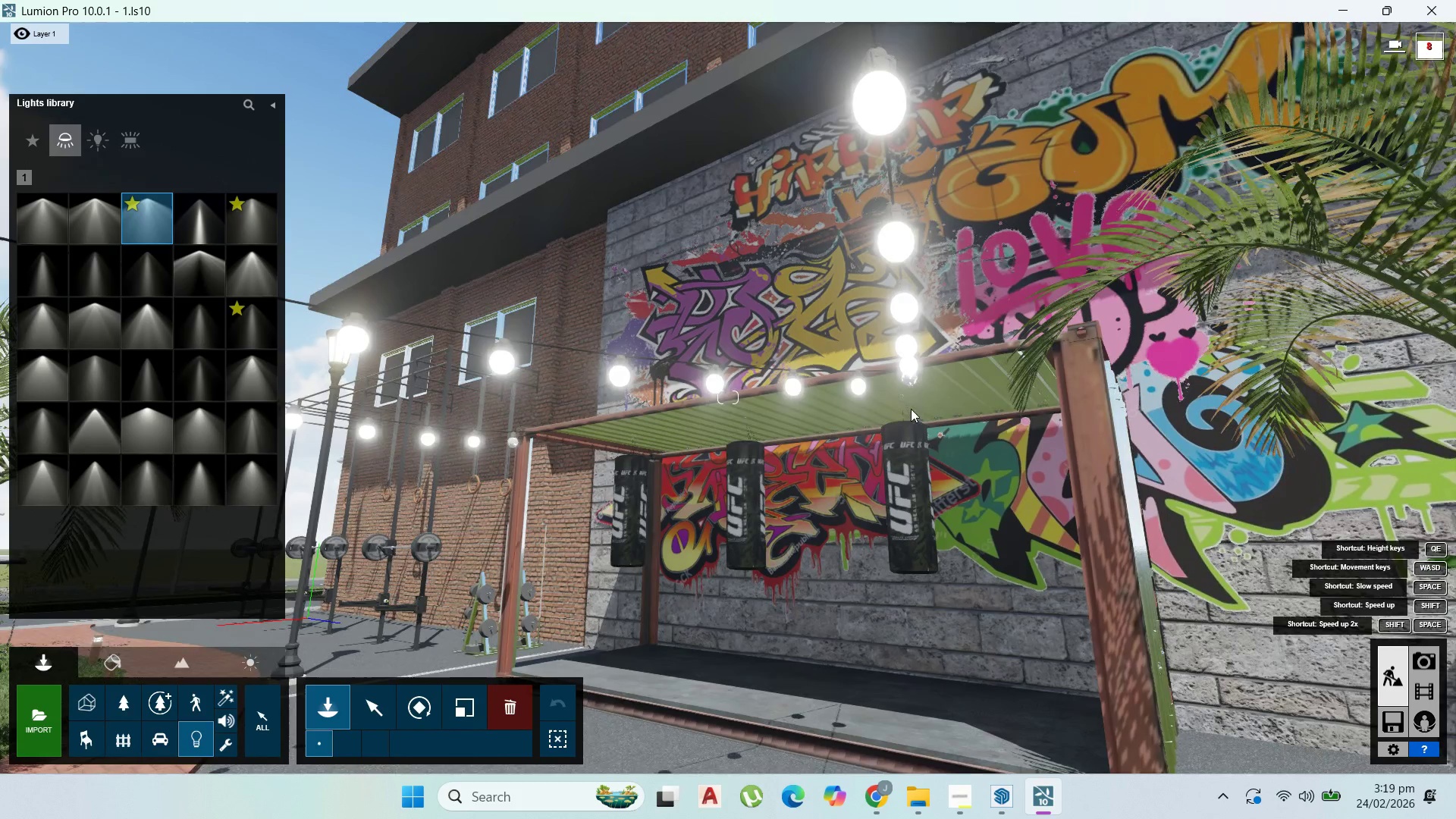 
left_click([824, 420])
 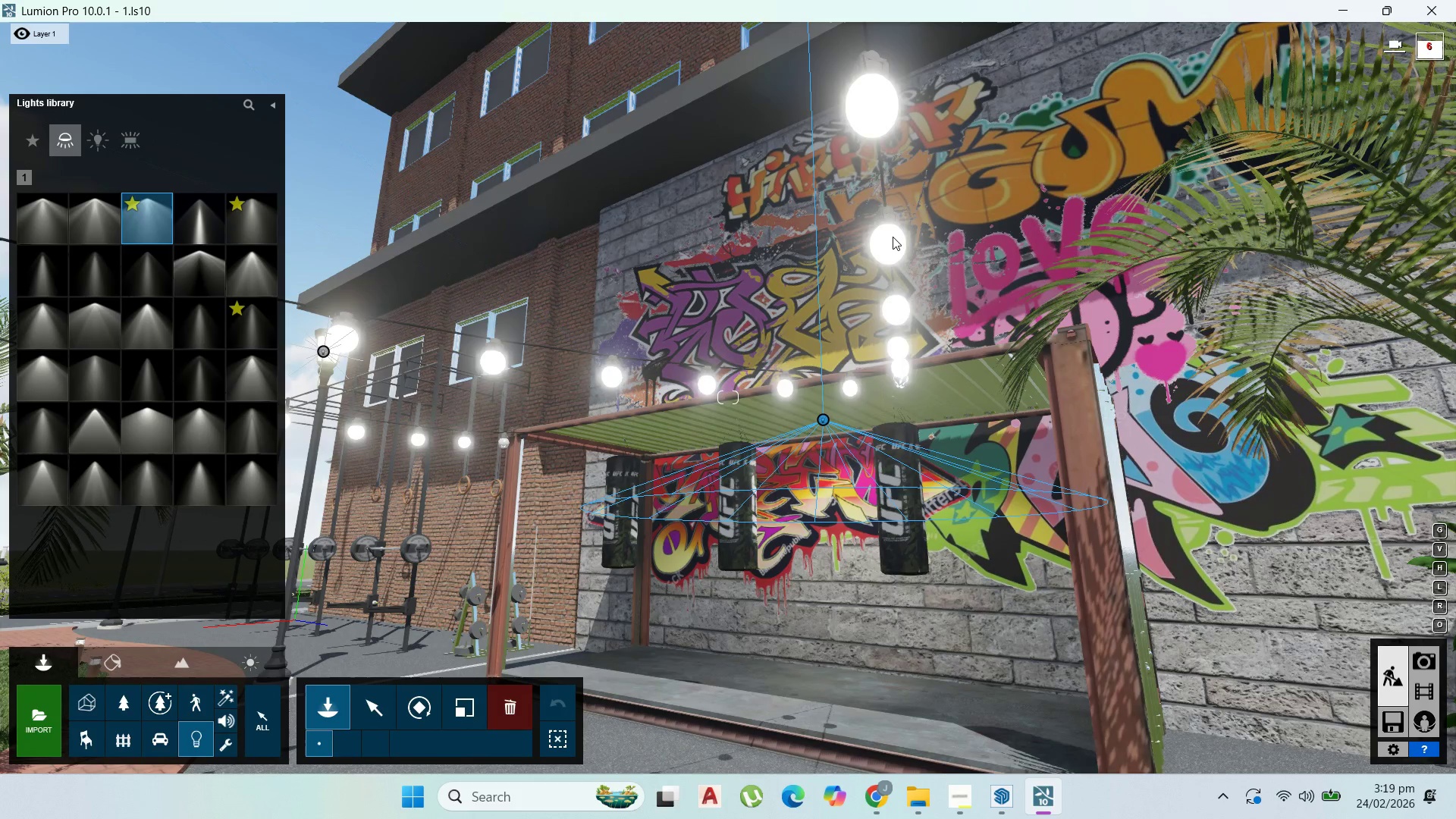 
left_click([893, 237])
 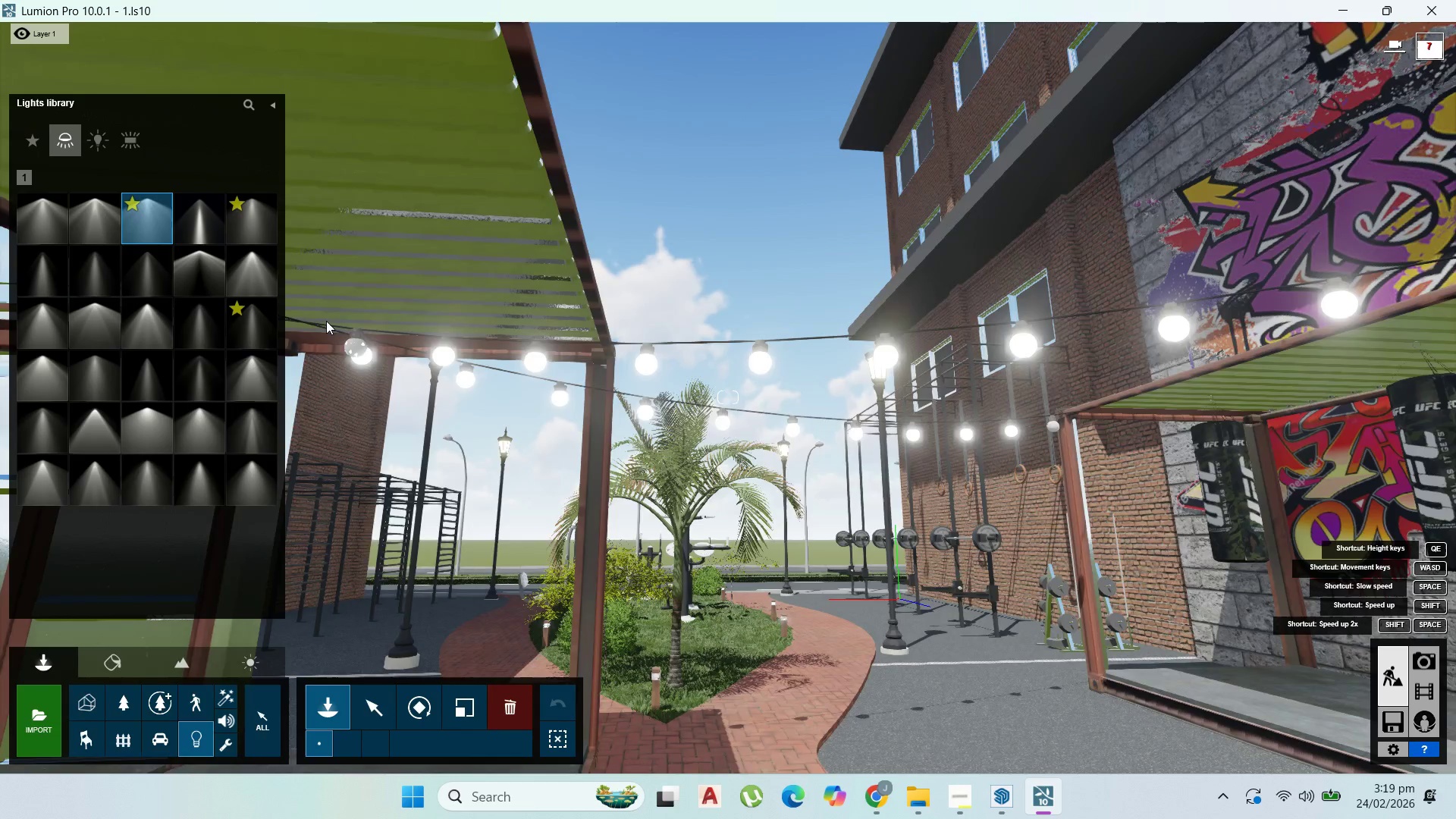 
scroll: coordinate [780, 450], scroll_direction: up, amount: 11.0
 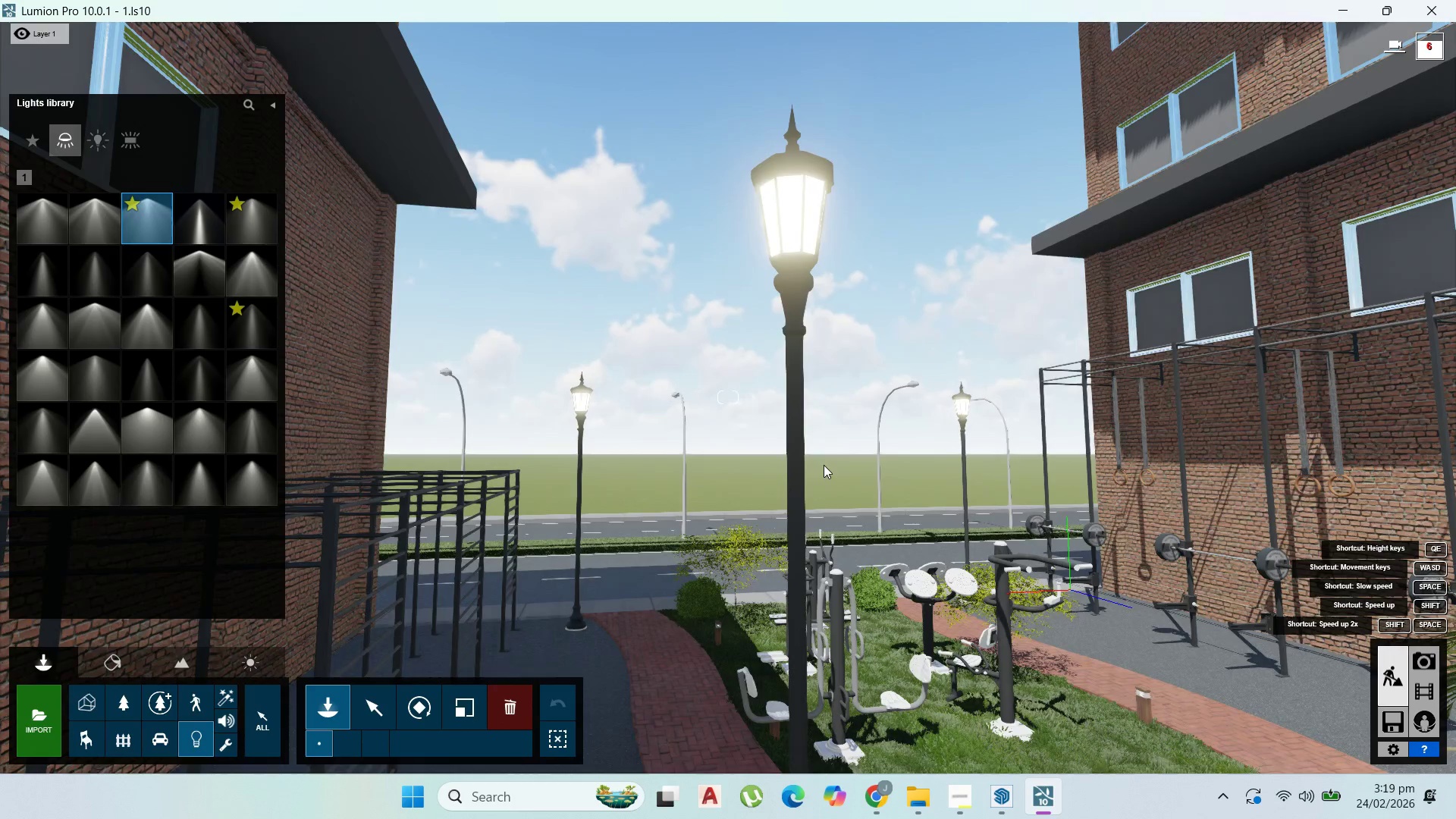 
right_click([824, 465])
 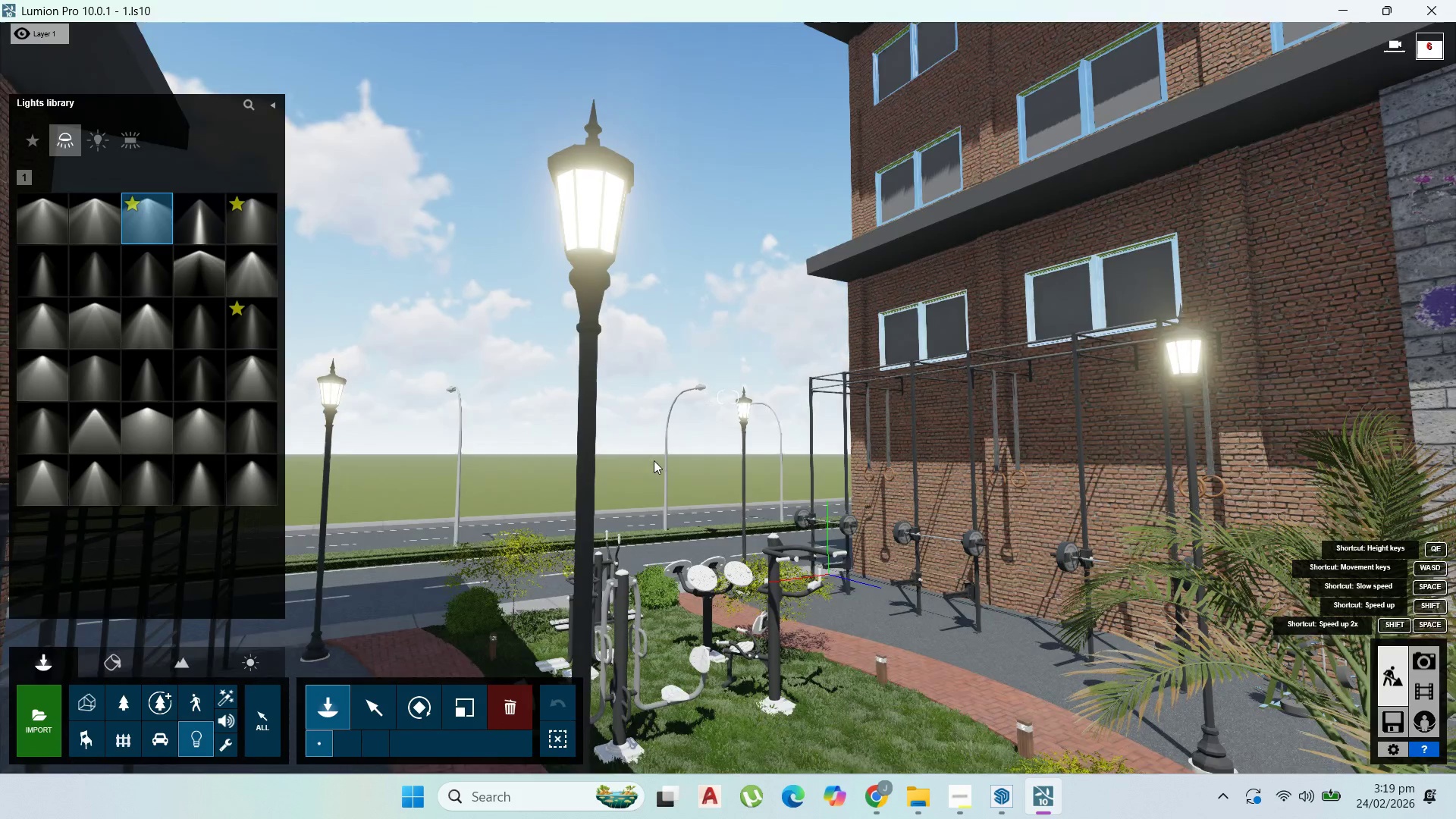 
scroll: coordinate [676, 498], scroll_direction: up, amount: 5.0
 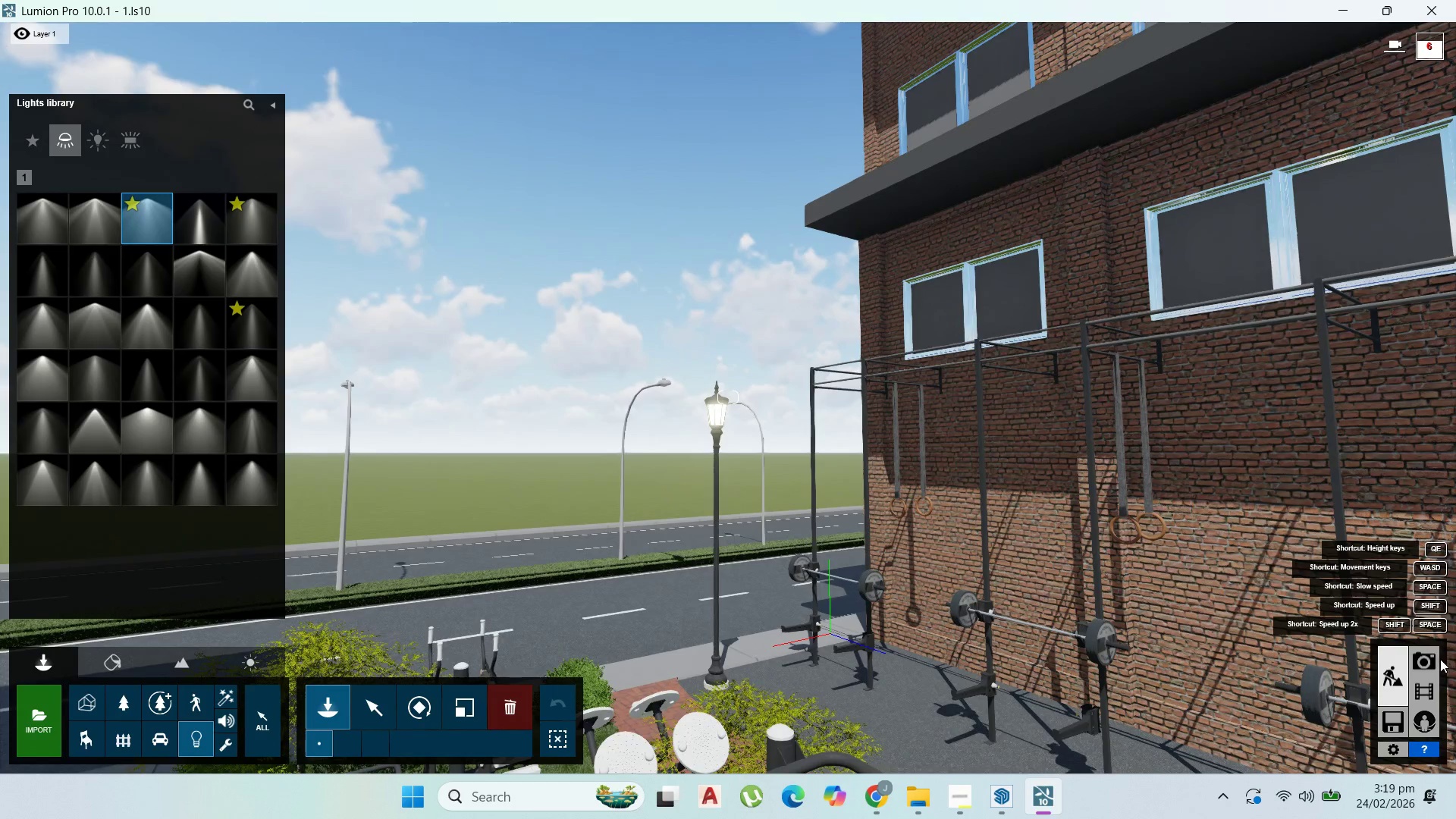 
left_click([1393, 720])
 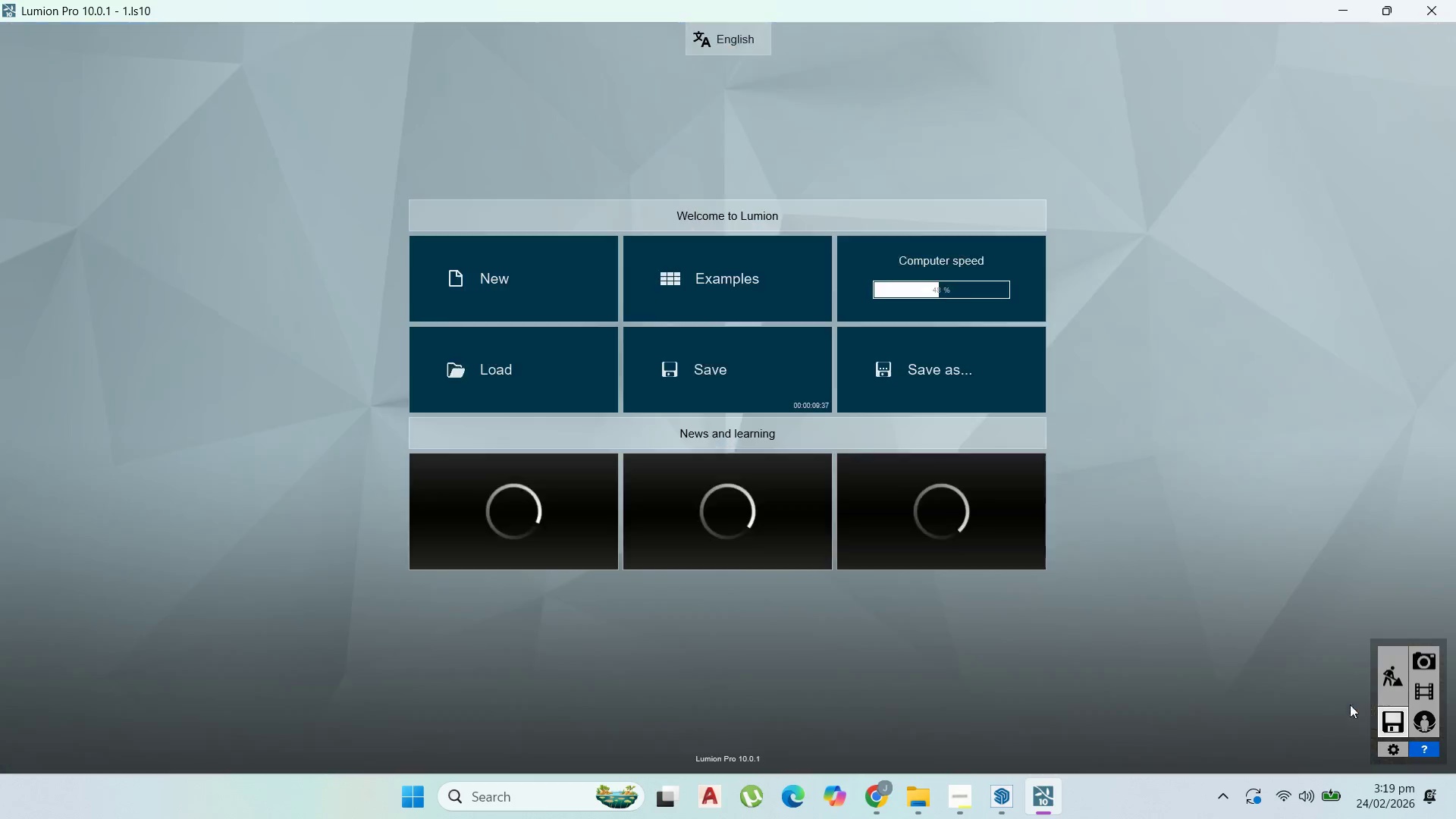 
left_click([791, 374])
 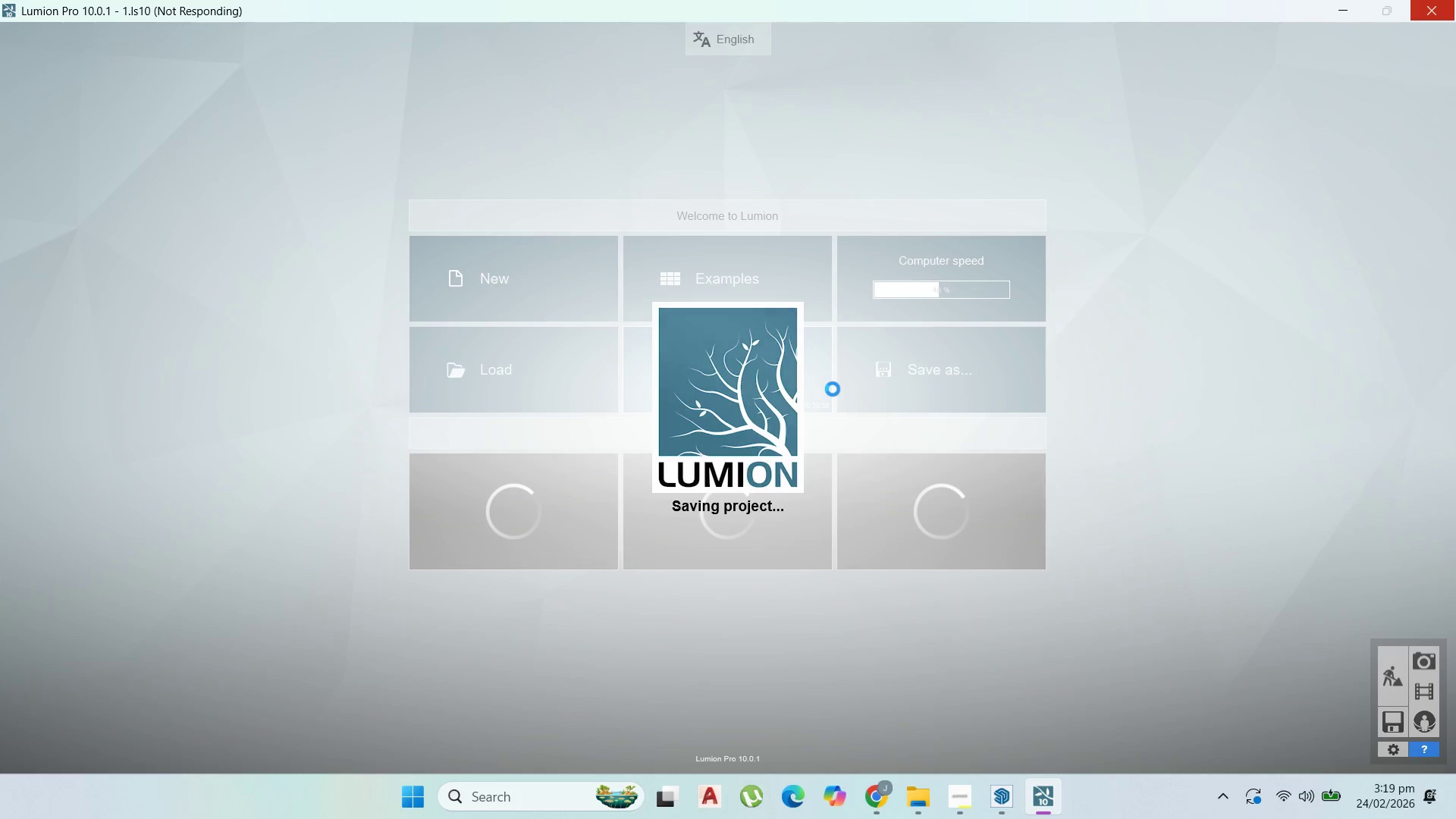 
wait(21.05)
 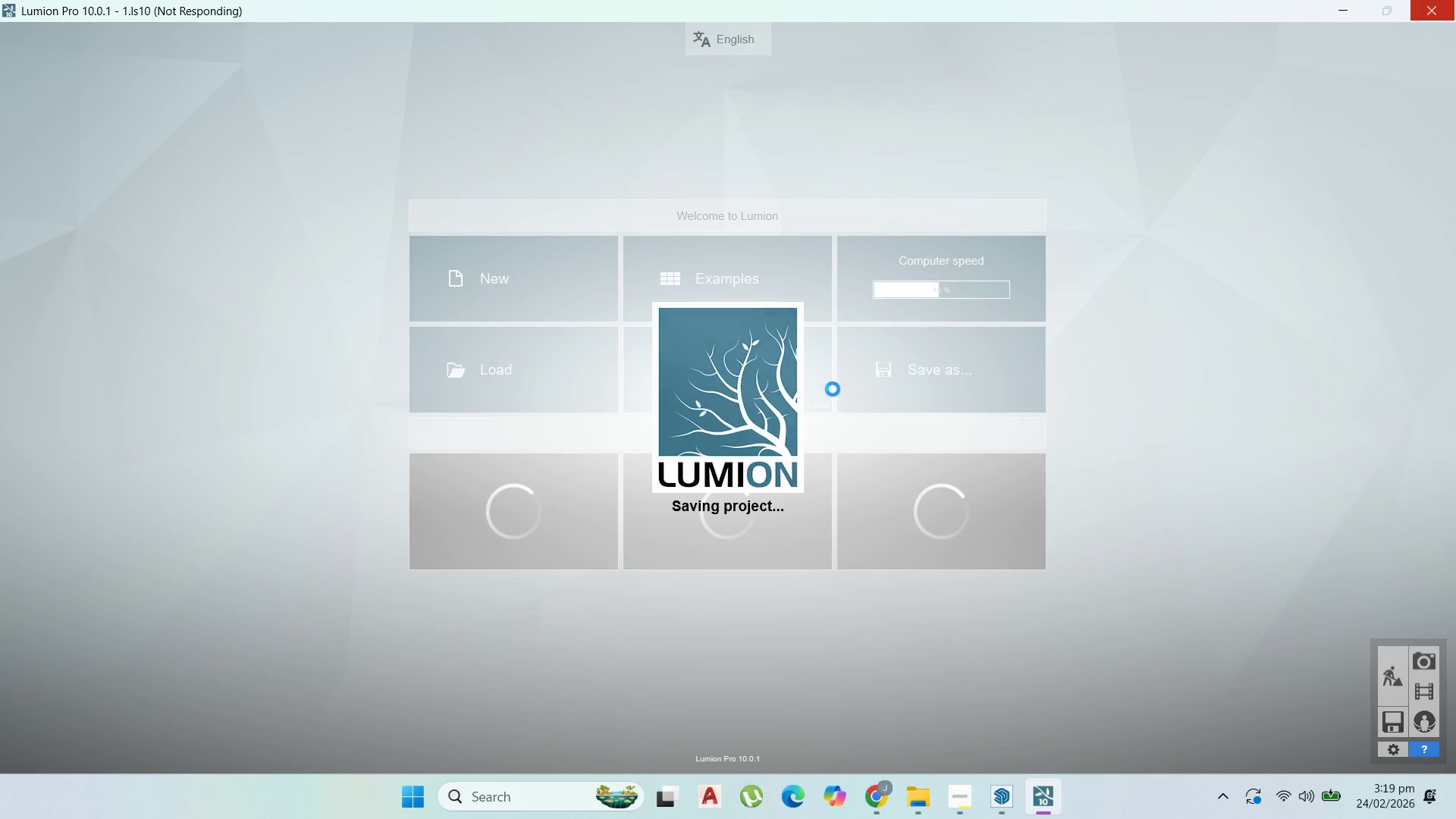 
double_click([1421, 658])
 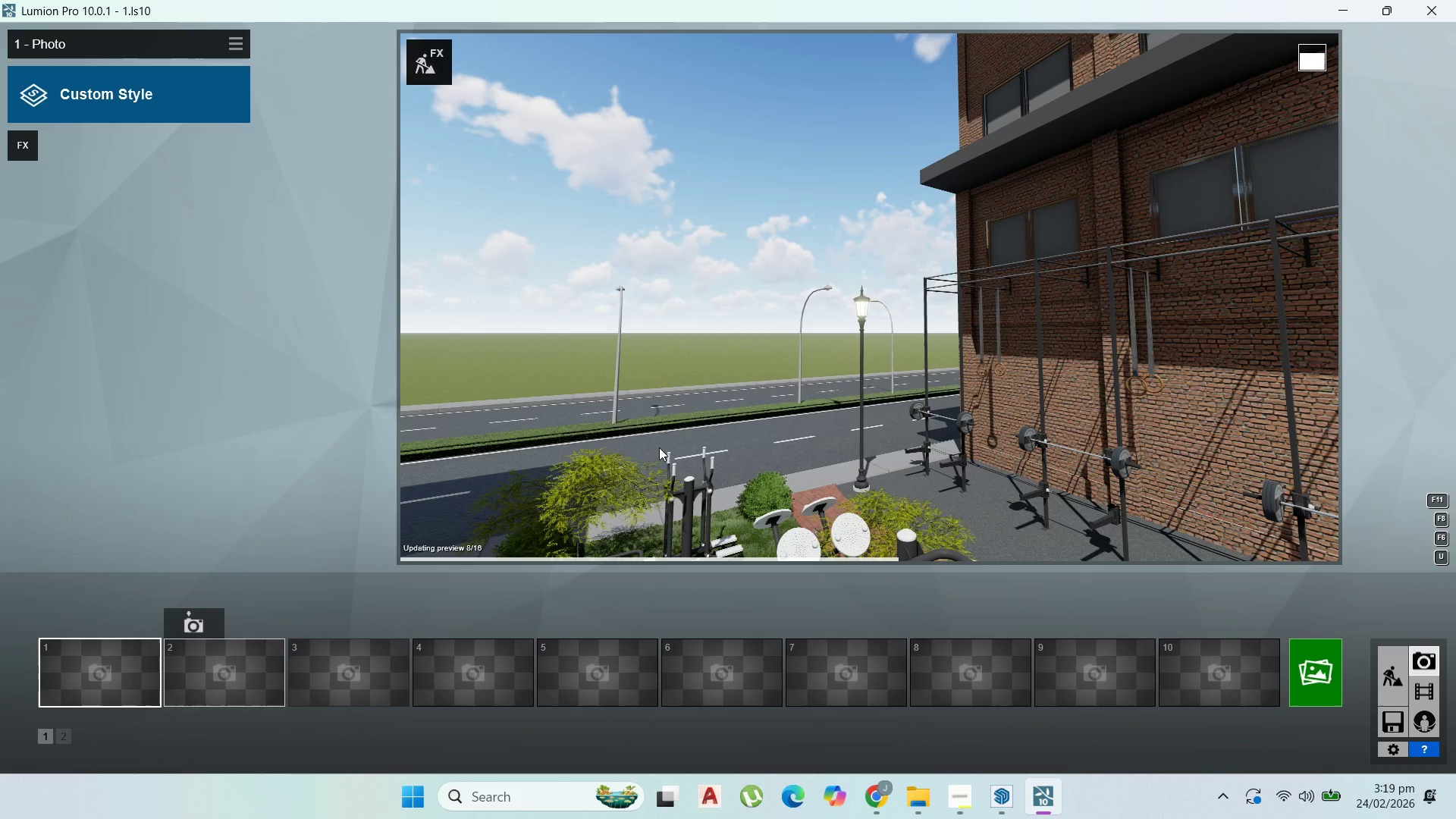 
wait(5.95)
 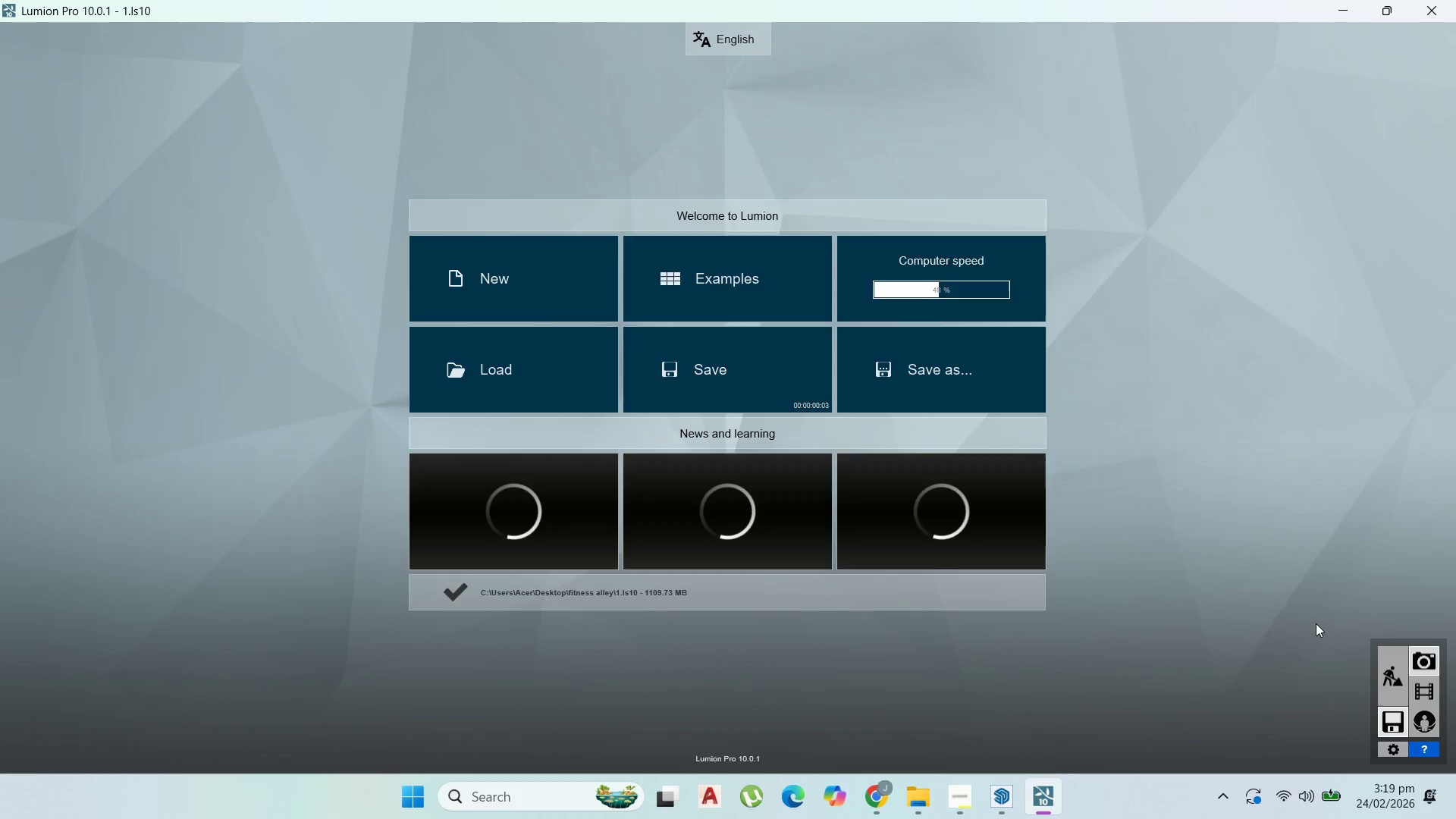 
left_click([965, 811])